 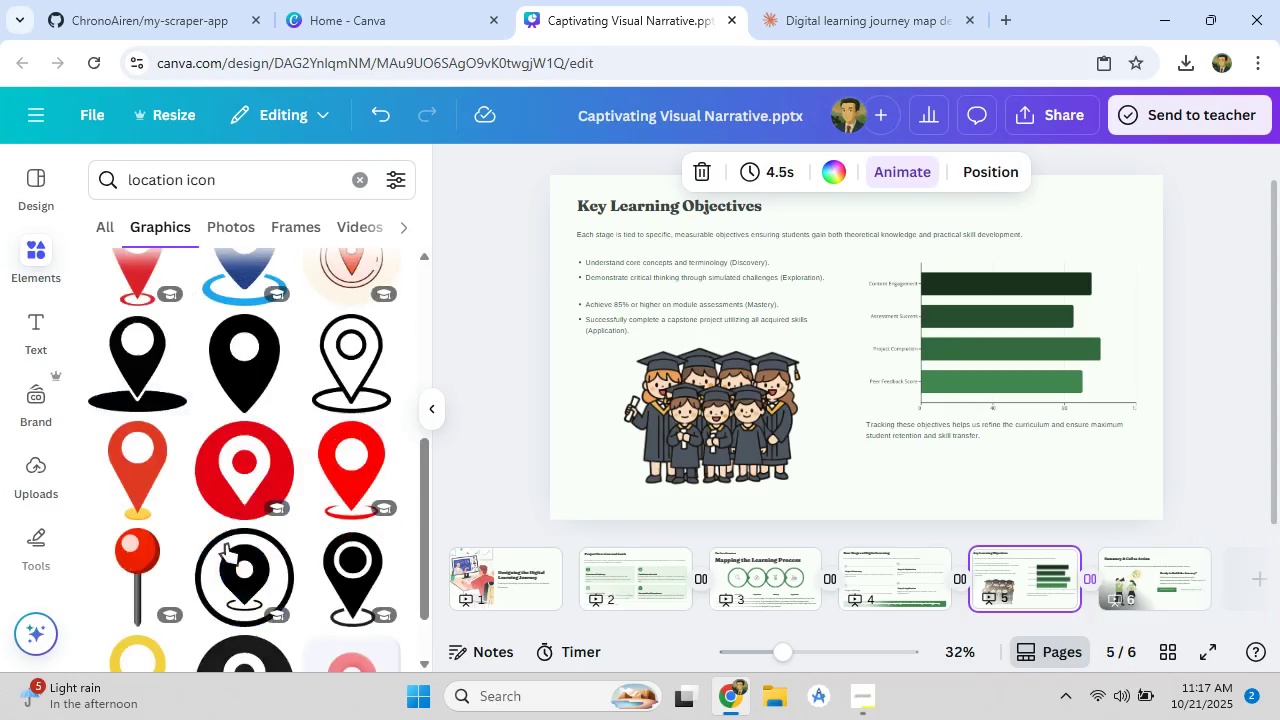 
scroll: coordinate [234, 476], scroll_direction: down, amount: 5.0
 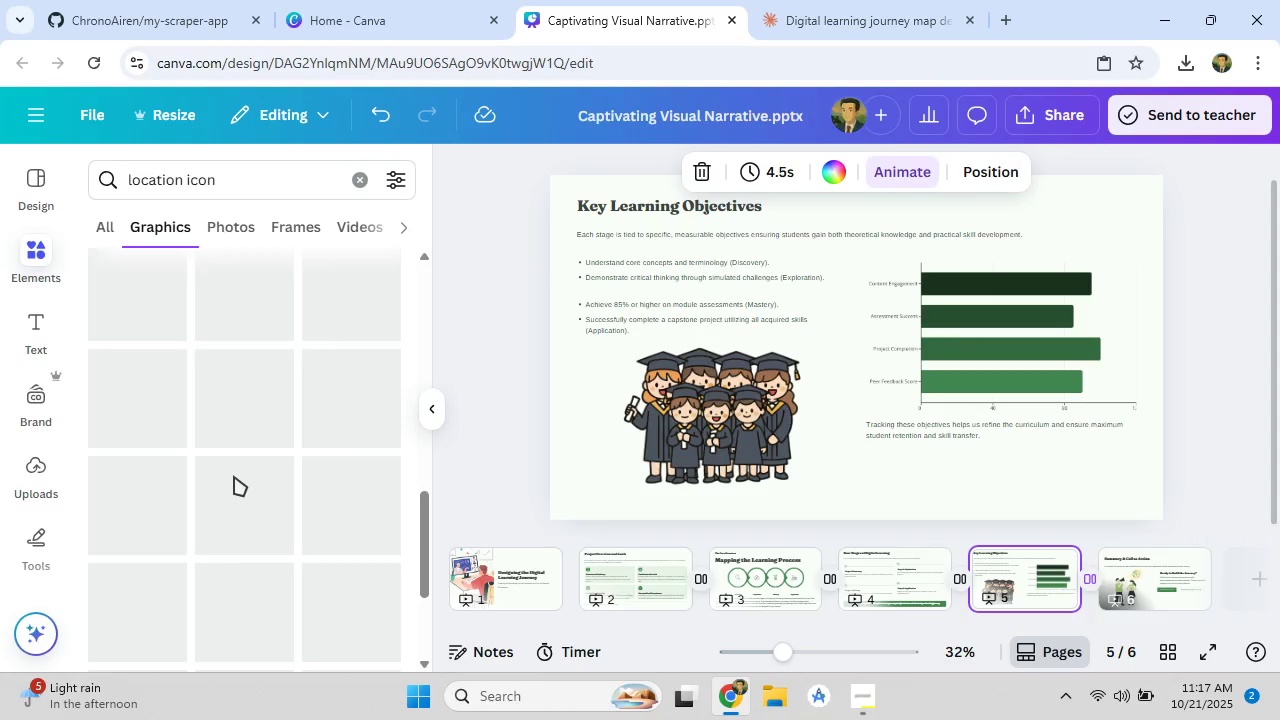 
scroll: coordinate [242, 552], scroll_direction: up, amount: 12.0
 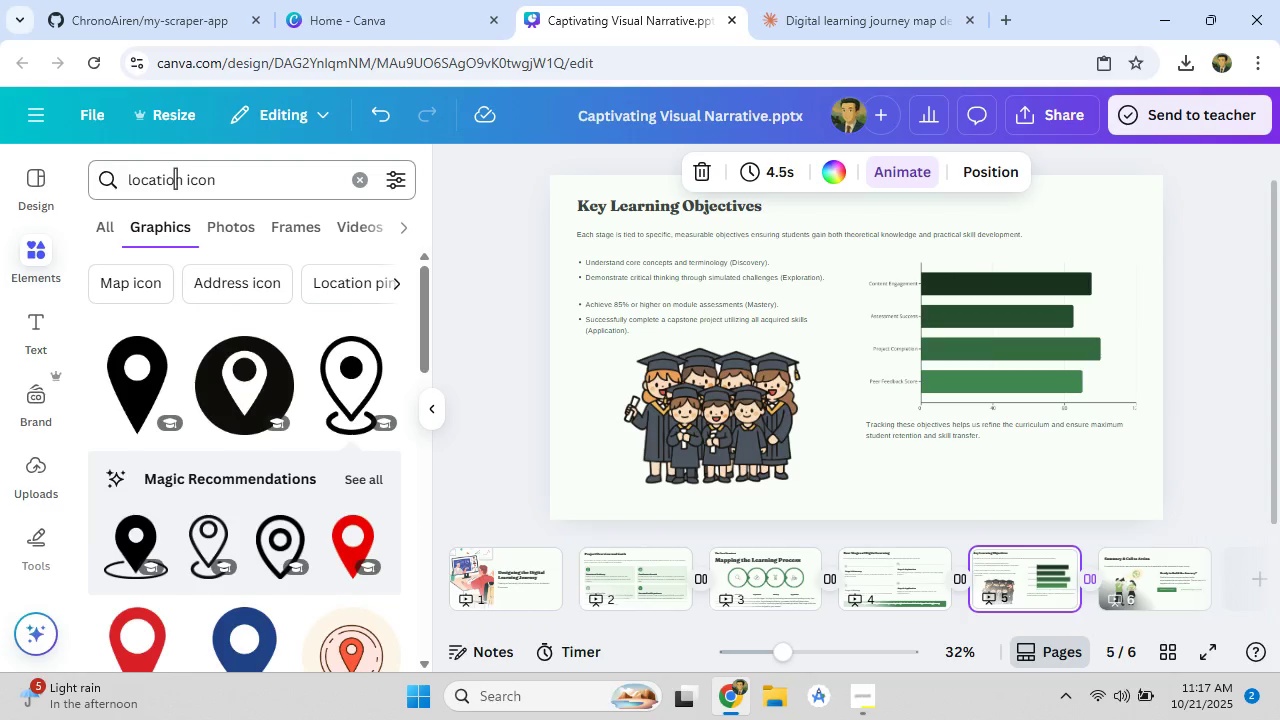 
left_click_drag(start_coordinate=[232, 180], to_coordinate=[98, 177])
 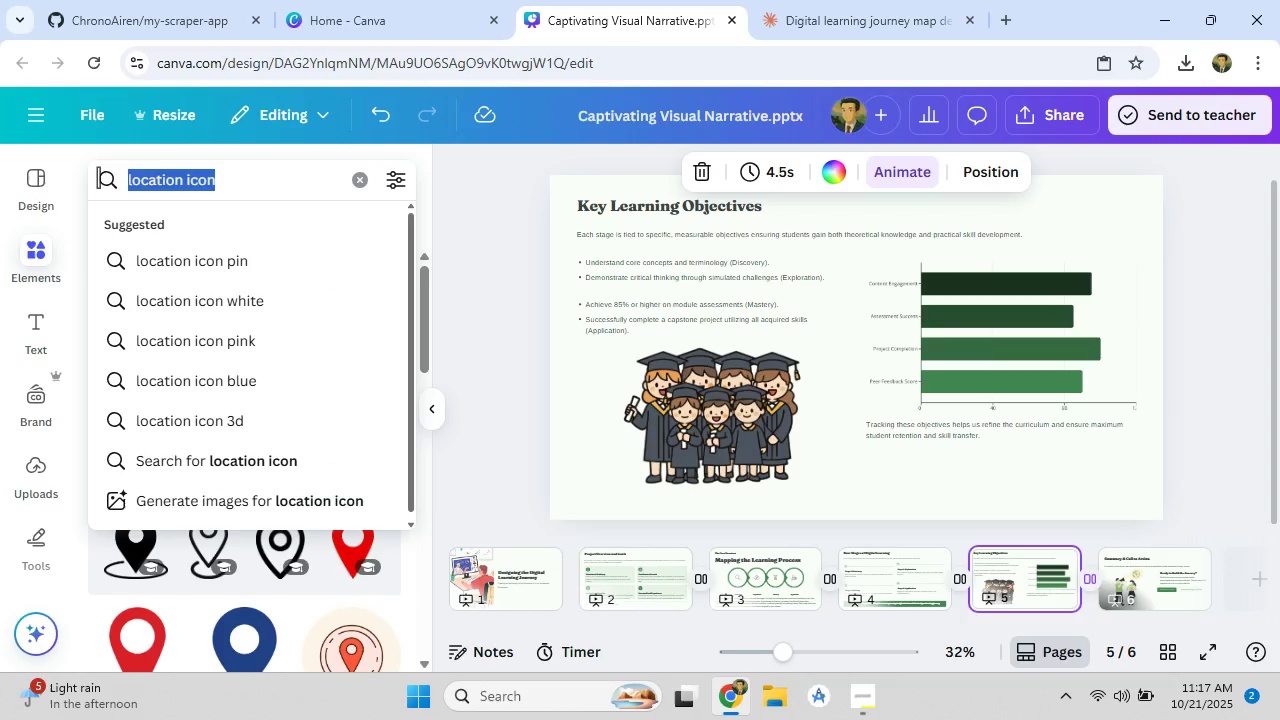 
key(Backspace)
type(le)
key(Backspace)
key(Backspace)
type(illustrativr leasr)
key(Backspace)
key(Backspace)
key(Backspace)
type(arning)
 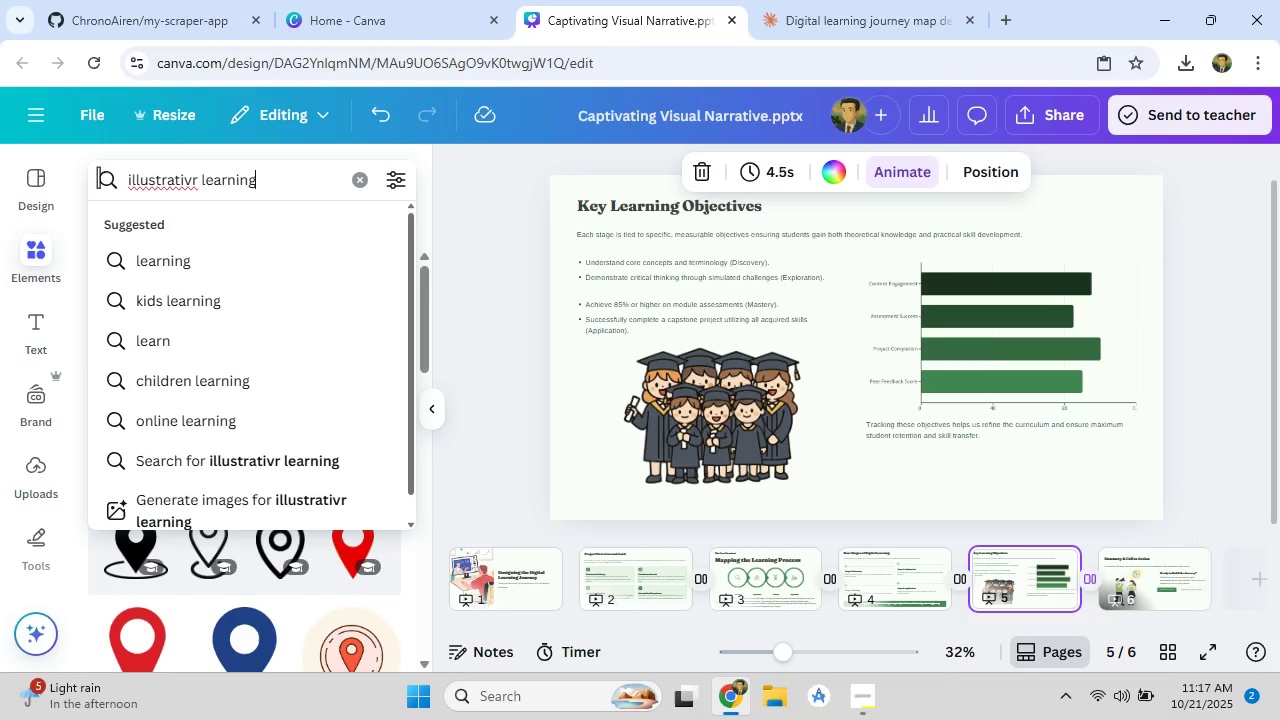 
key(Enter)
 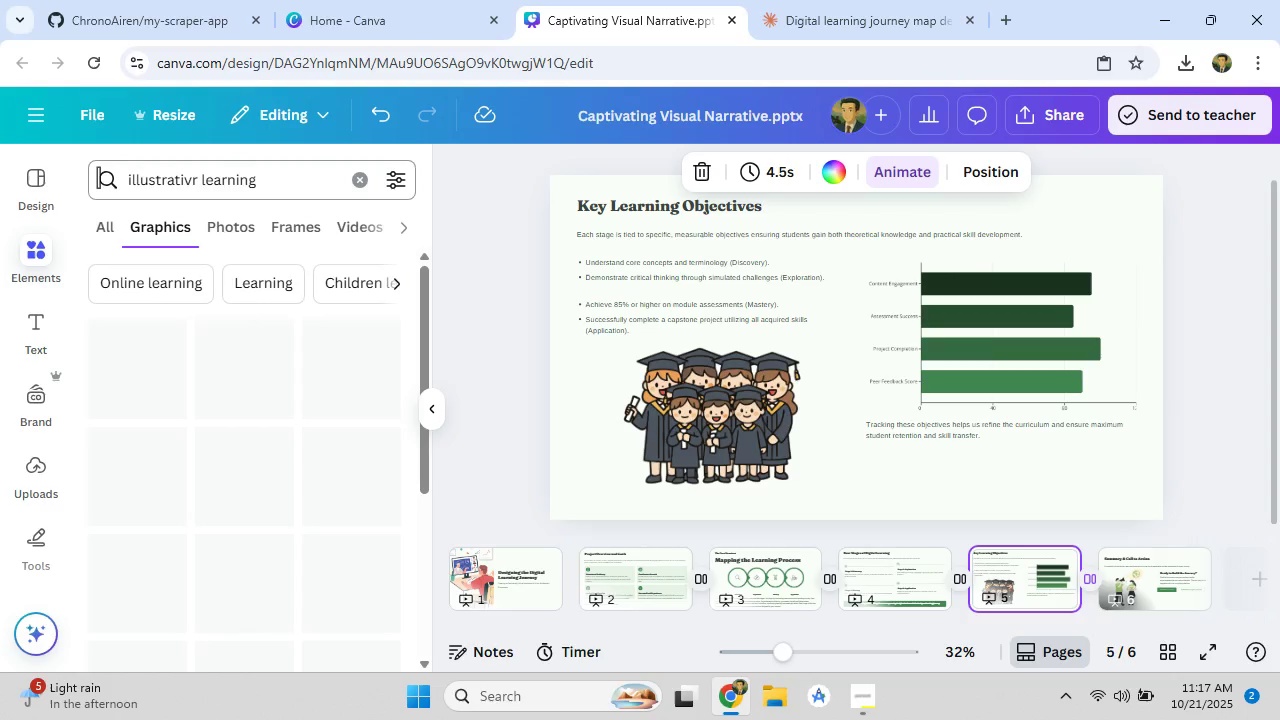 
scroll: coordinate [98, 177], scroll_direction: up, amount: 1.0
 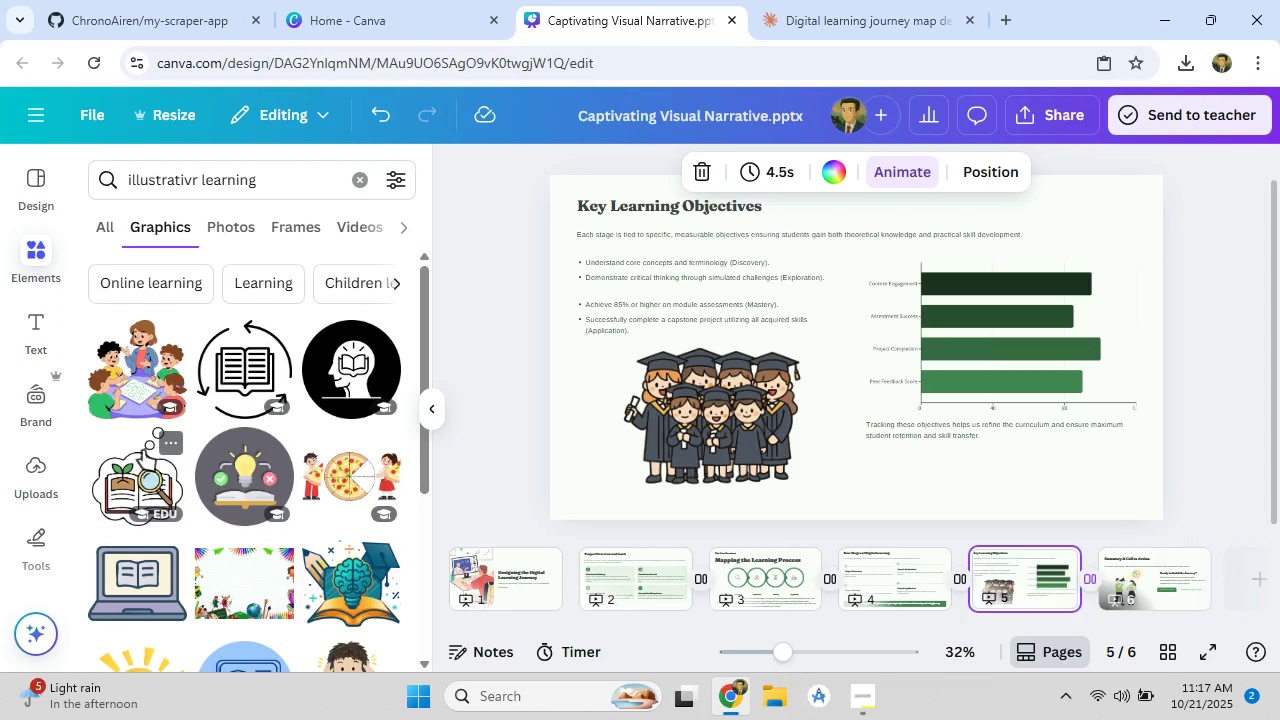 
left_click([135, 389])
 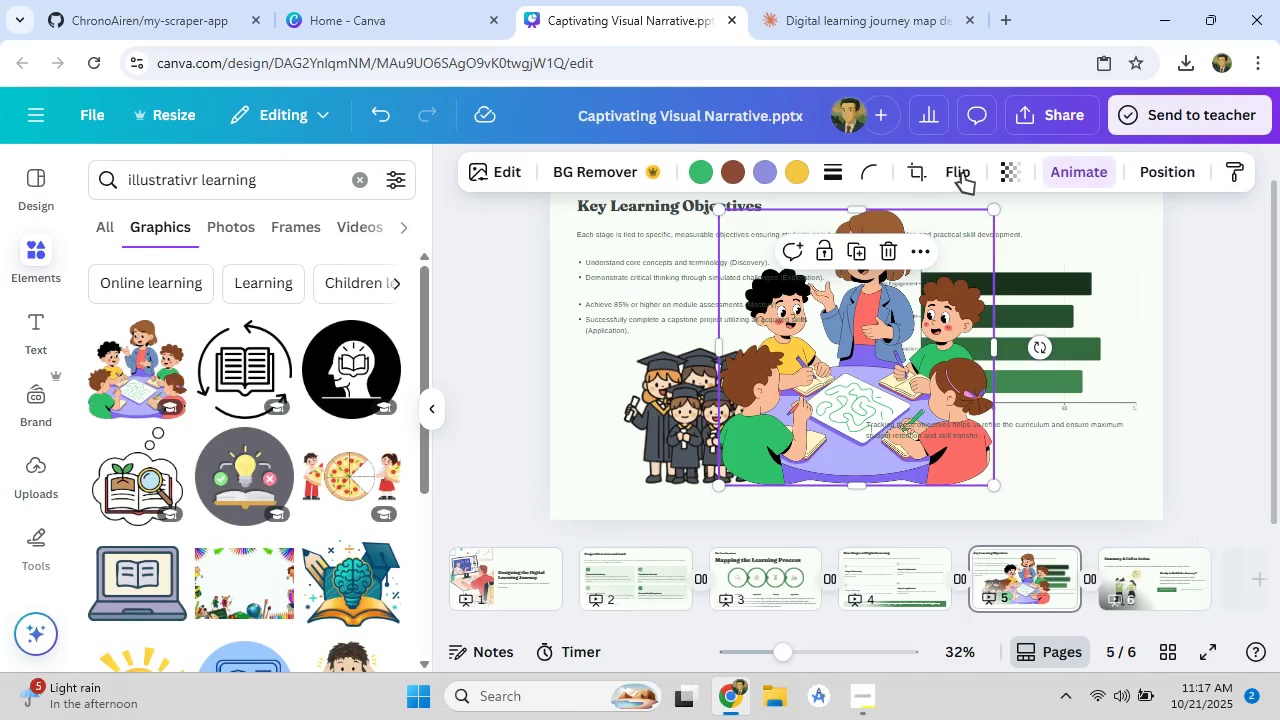 
left_click([1011, 173])
 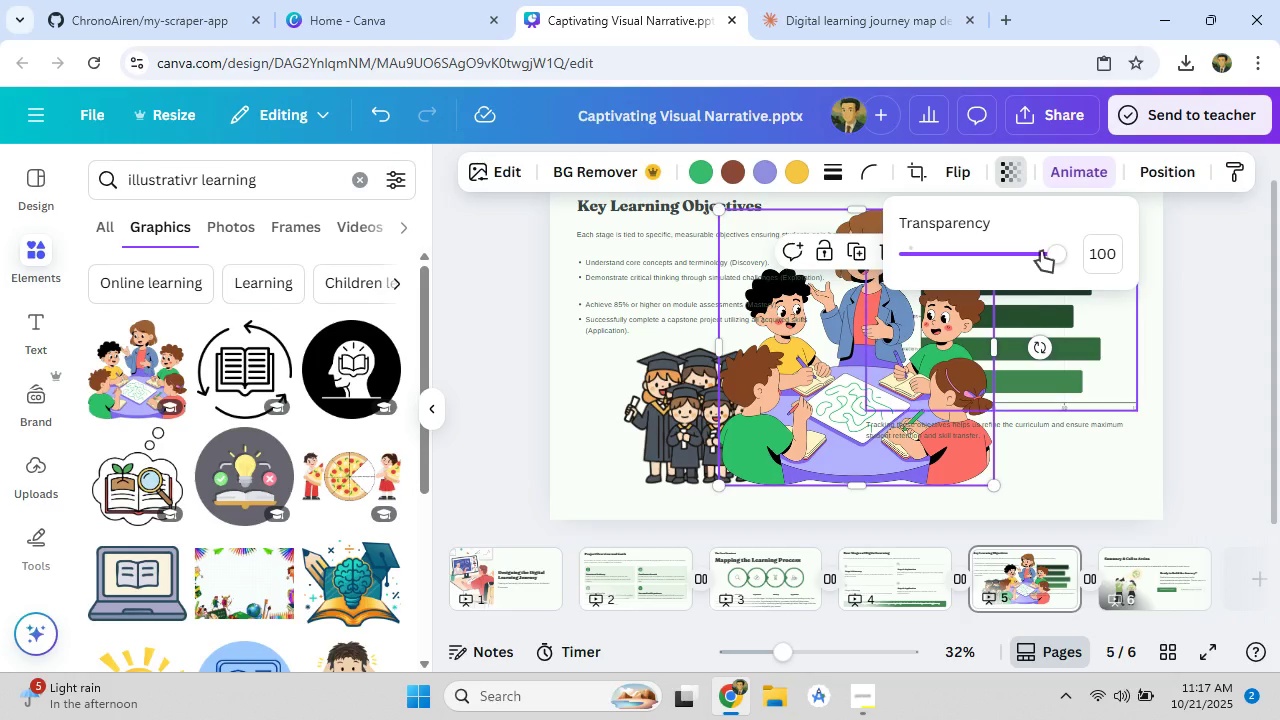 
left_click_drag(start_coordinate=[1042, 251], to_coordinate=[916, 270])
 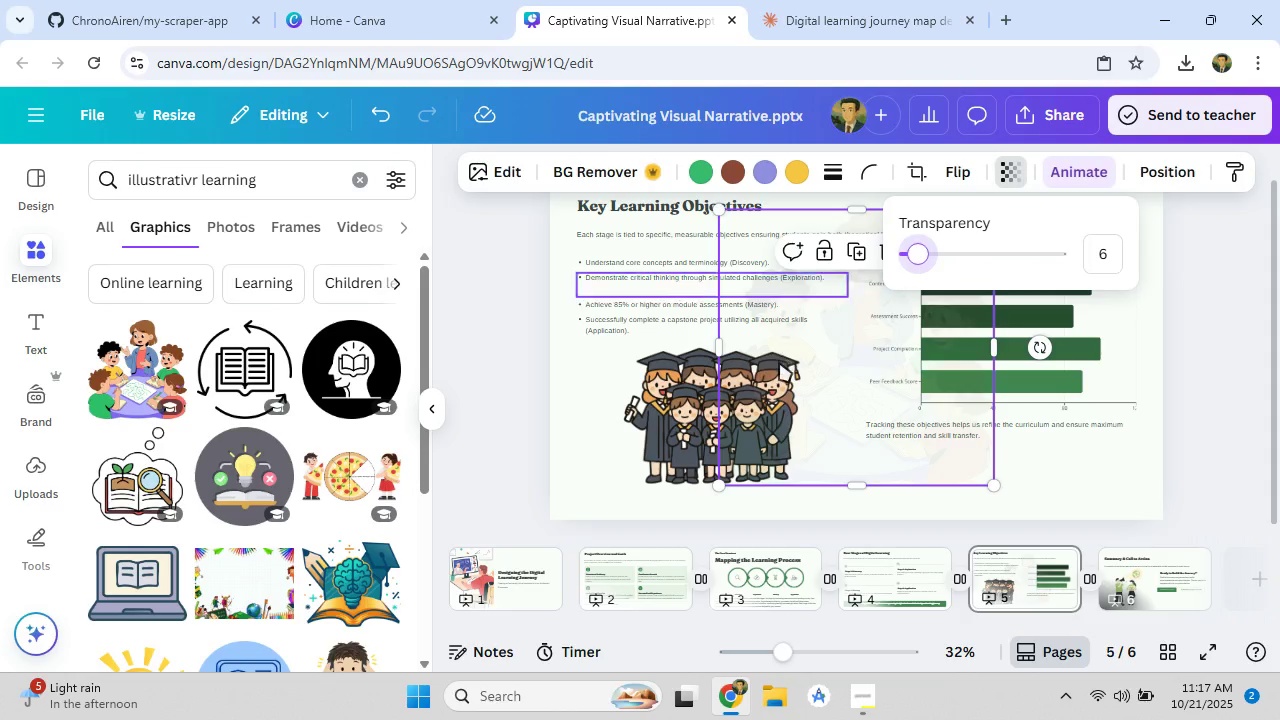 
left_click_drag(start_coordinate=[817, 345], to_coordinate=[616, 328])
 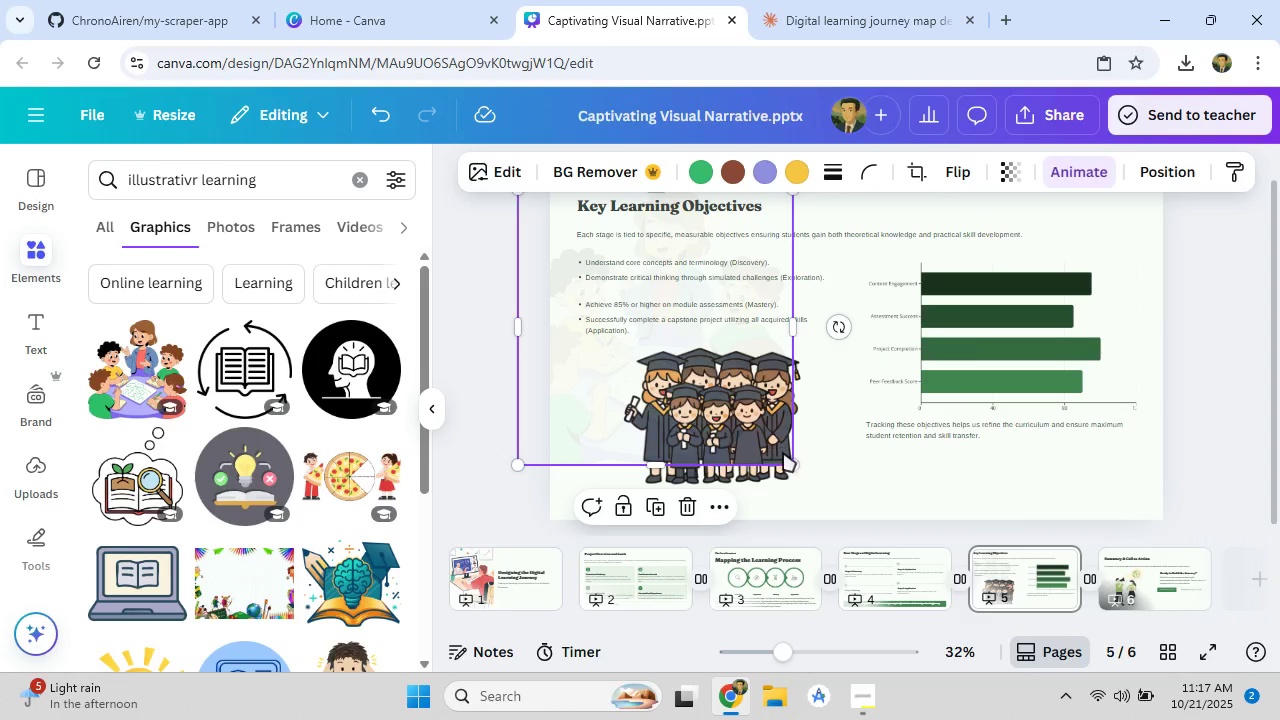 
left_click_drag(start_coordinate=[789, 461], to_coordinate=[925, 530])
 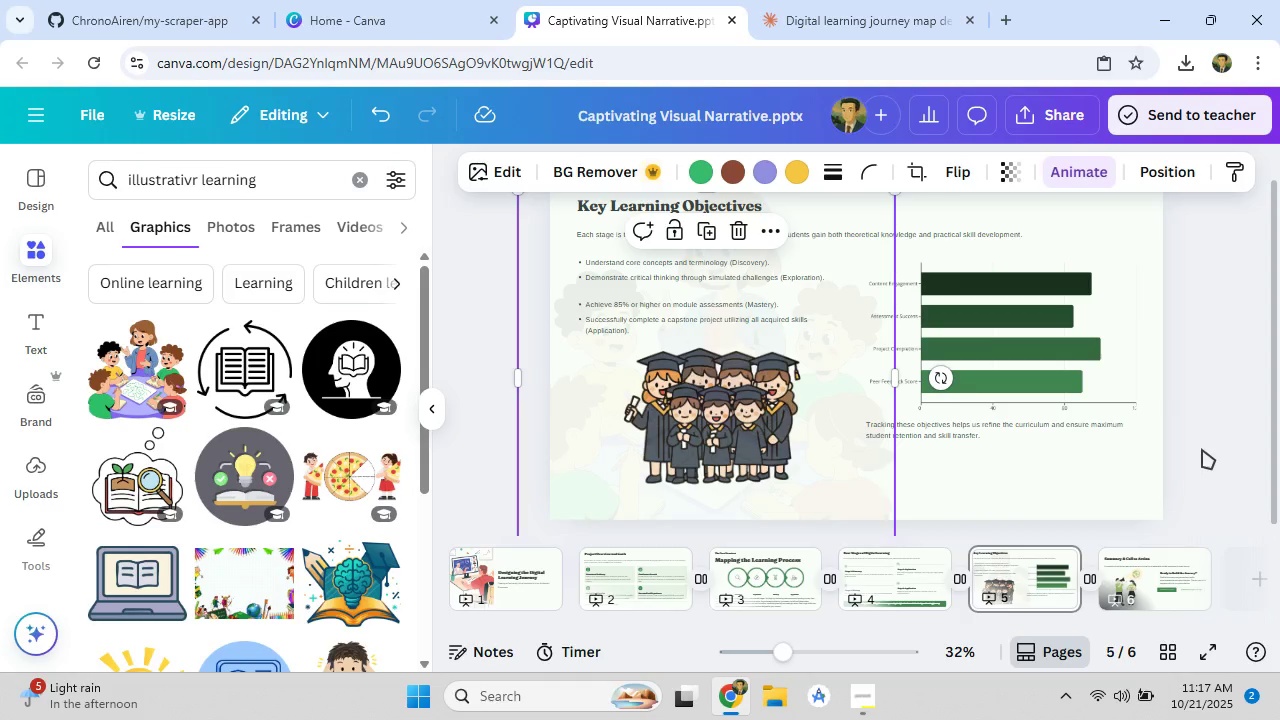 
left_click_drag(start_coordinate=[834, 449], to_coordinate=[1106, 432])
 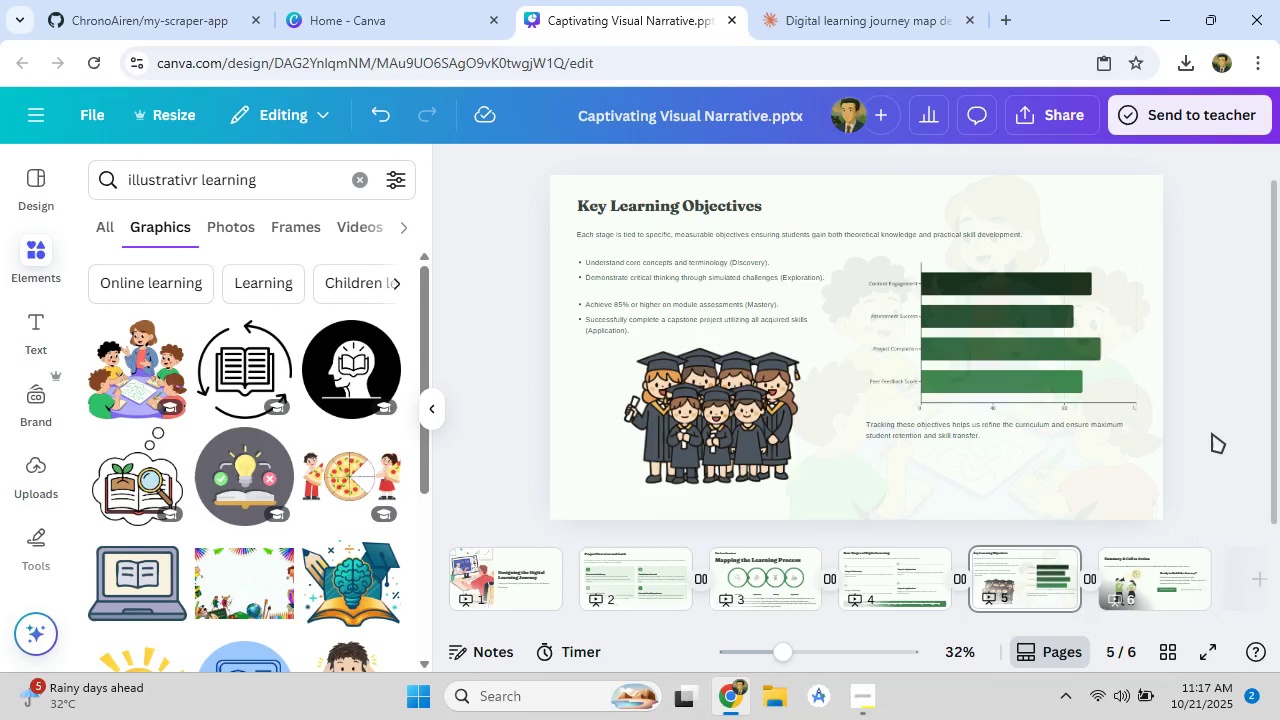 
scroll: coordinate [1208, 452], scroll_direction: down, amount: 3.0
 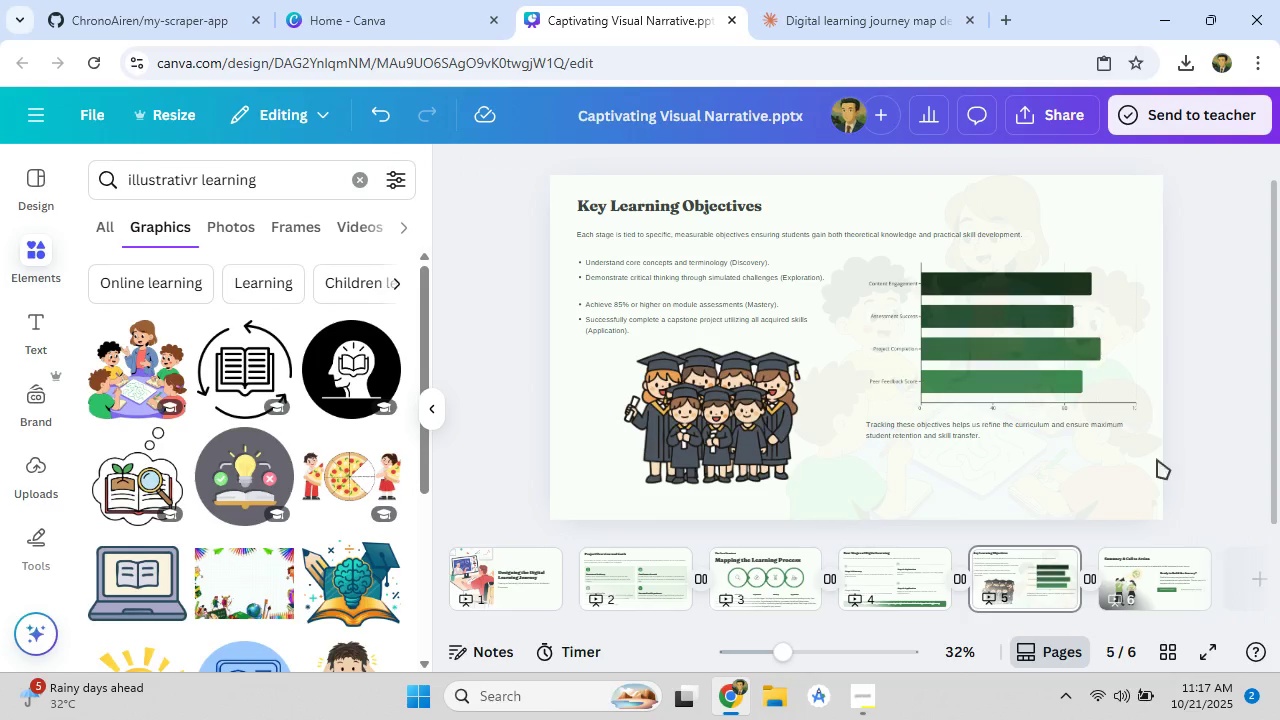 
left_click([1118, 463])
 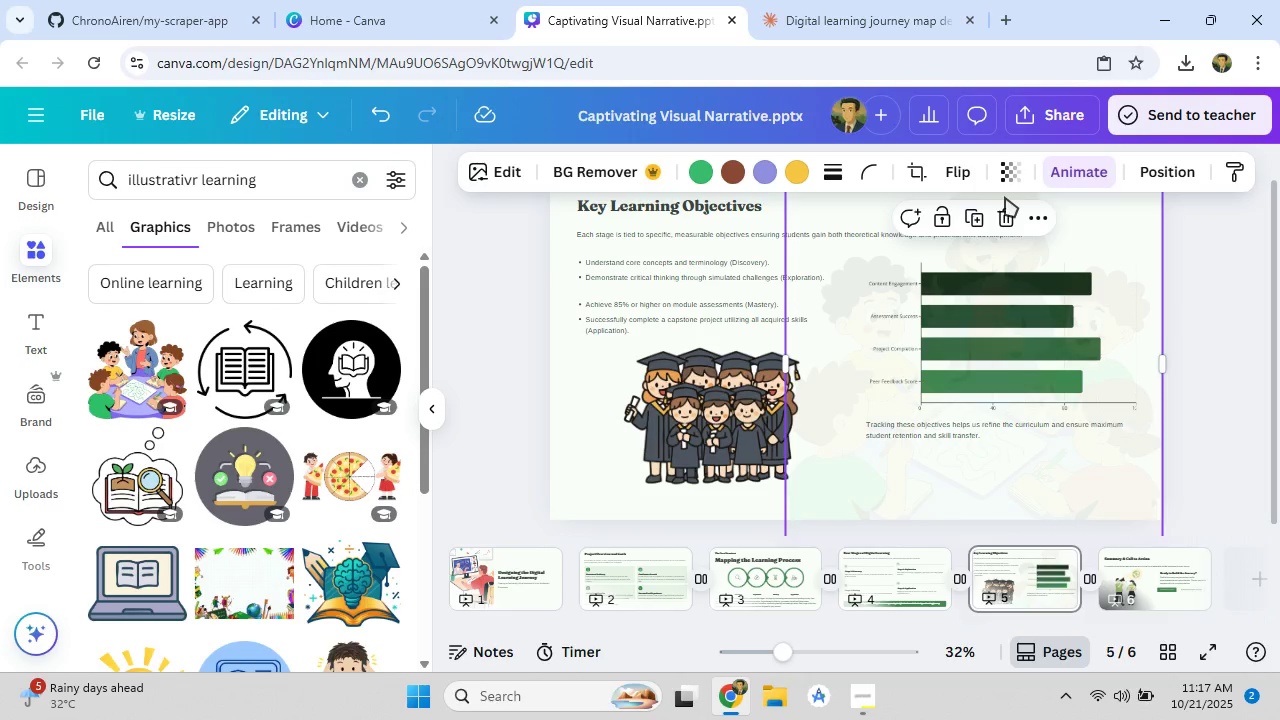 
left_click([1005, 182])
 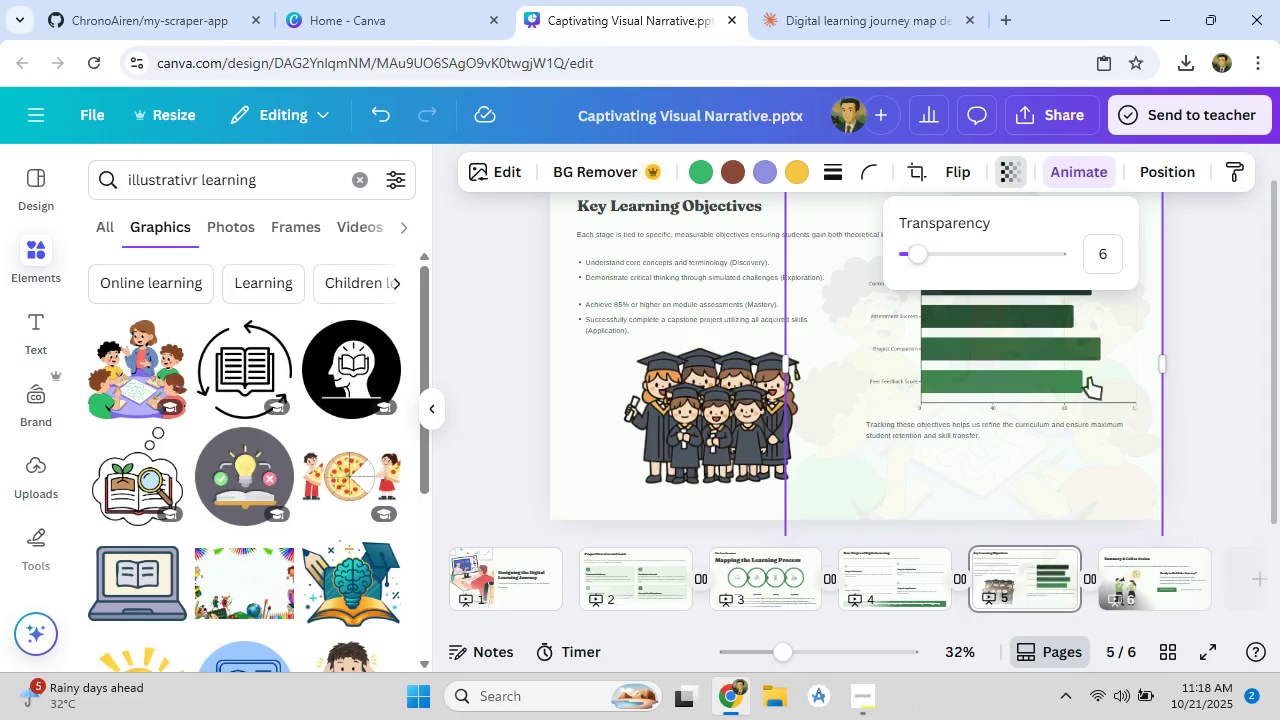 
left_click([1240, 427])
 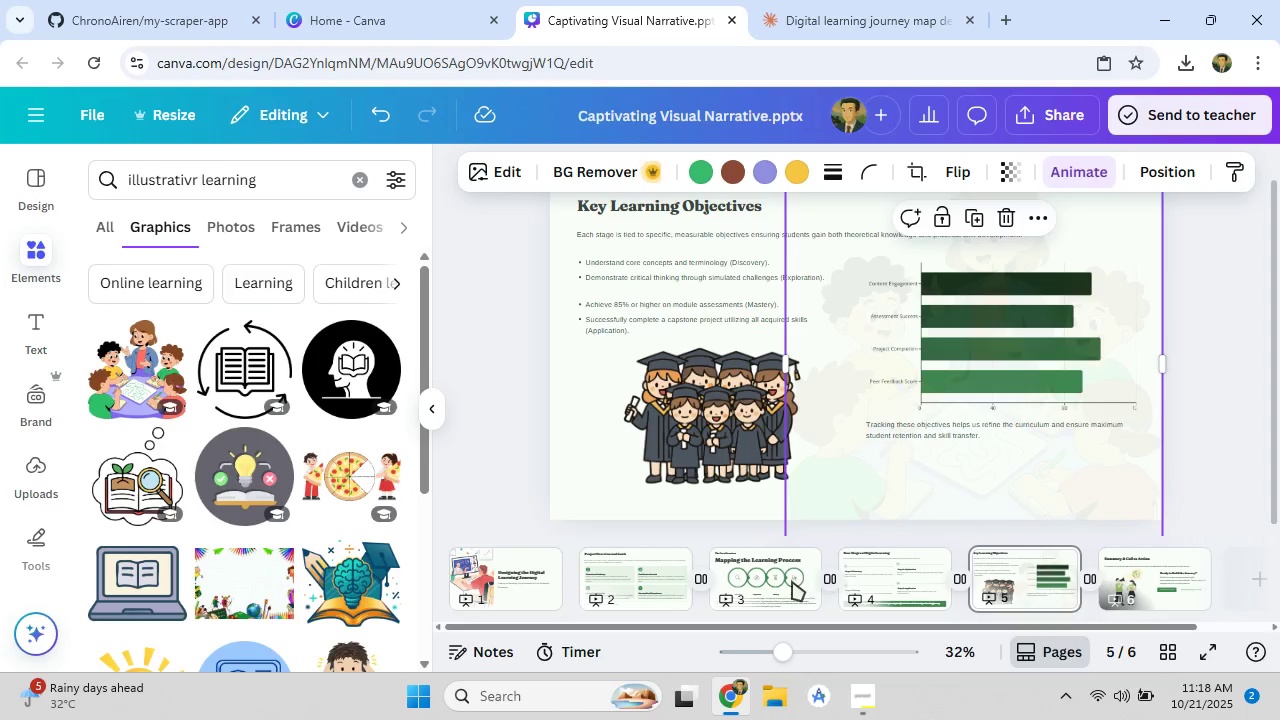 
left_click([792, 581])
 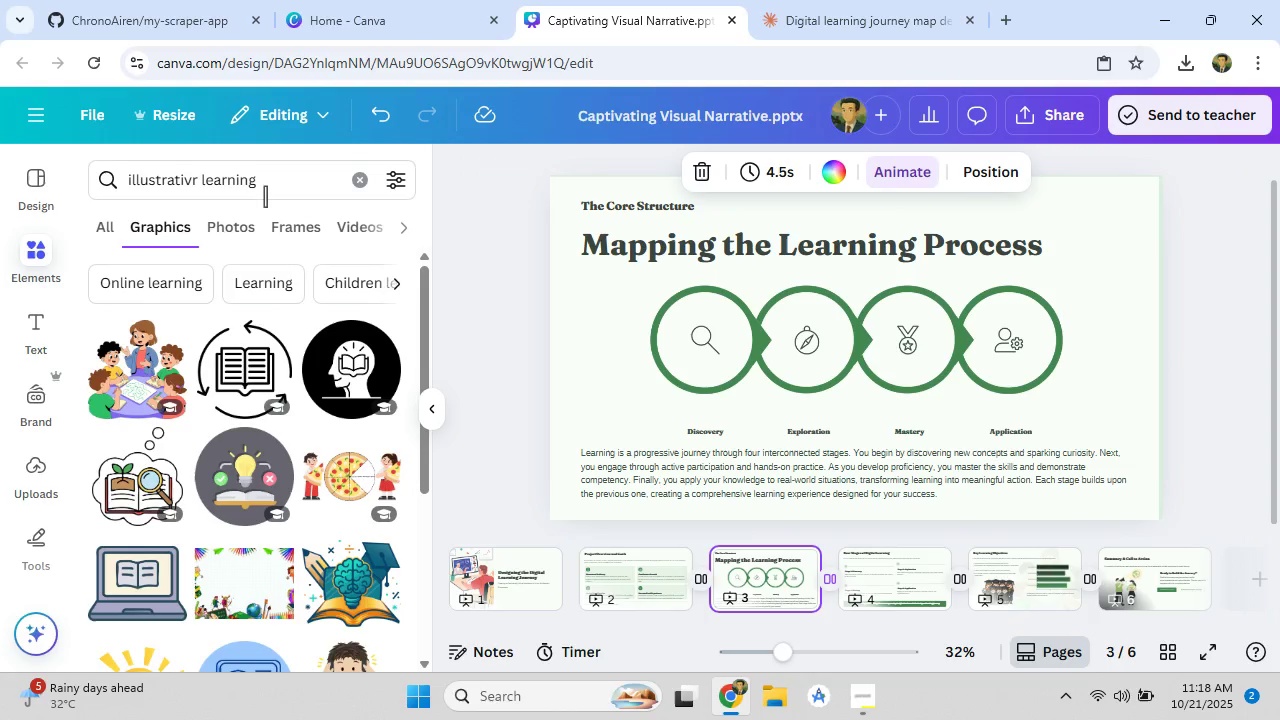 
left_click_drag(start_coordinate=[284, 188], to_coordinate=[202, 182])
 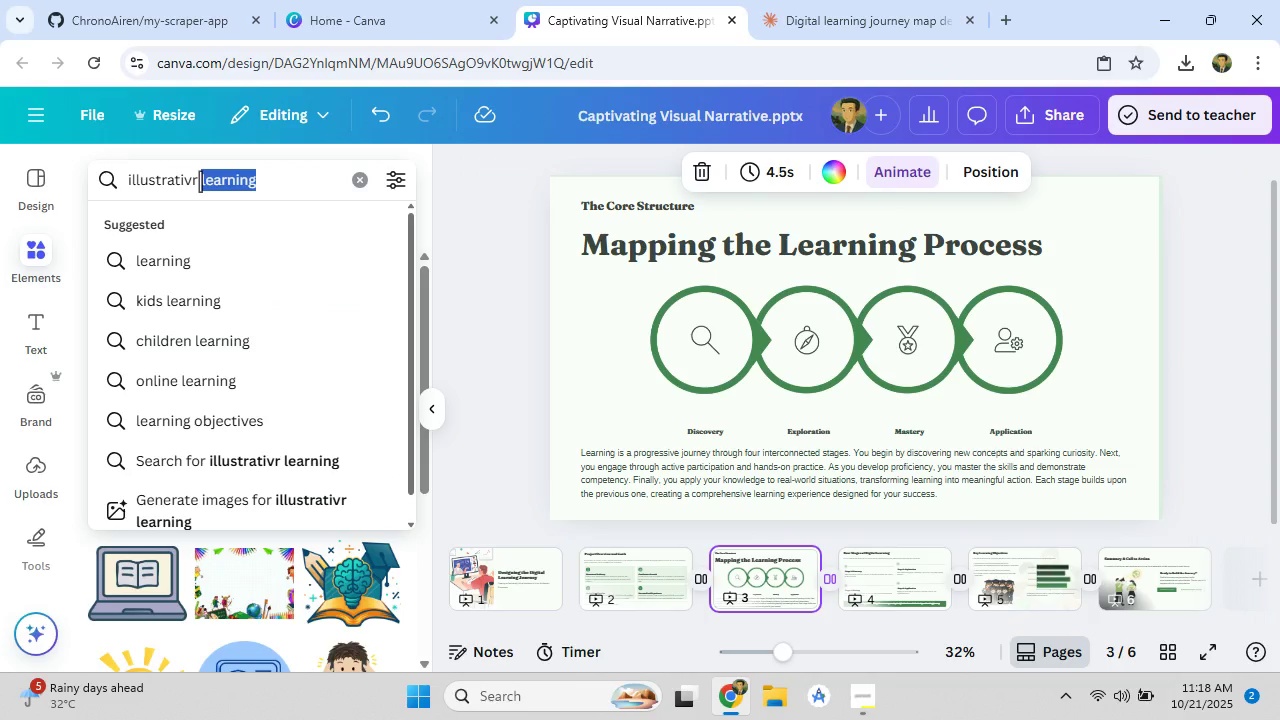 
key(Backspace)
type(map)
 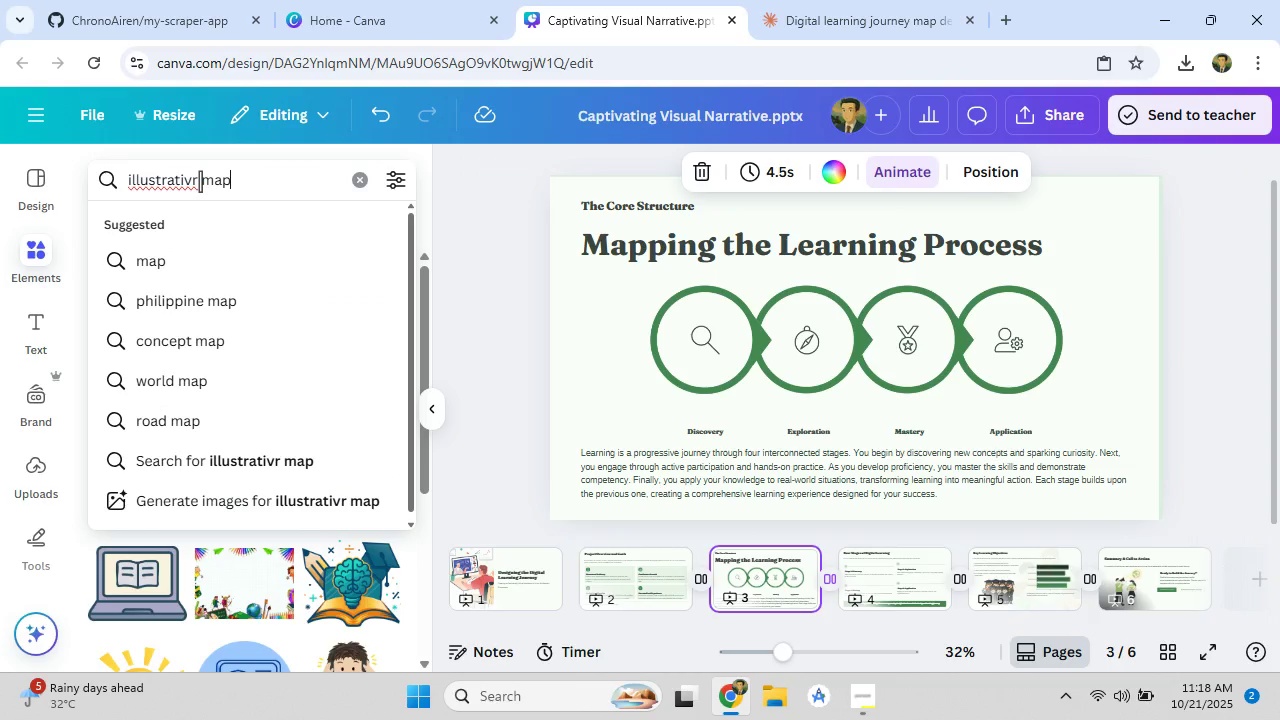 
key(Enter)
 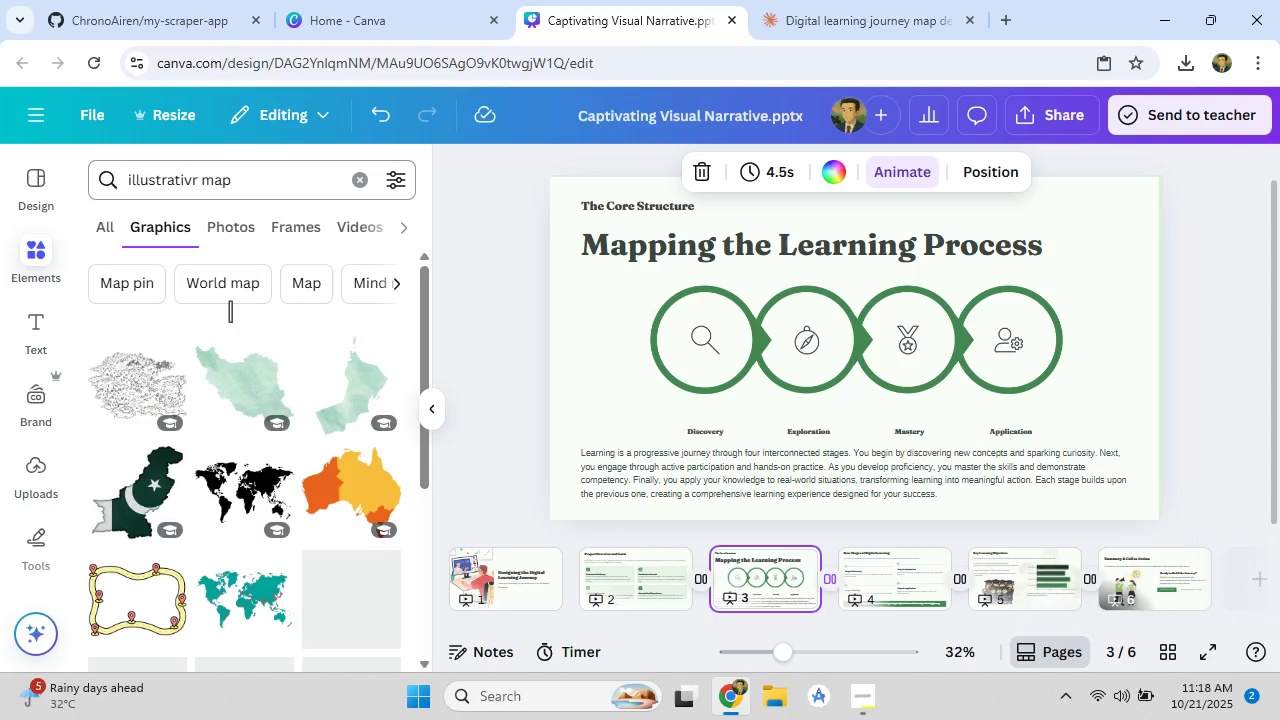 
scroll: coordinate [204, 431], scroll_direction: down, amount: 6.0
 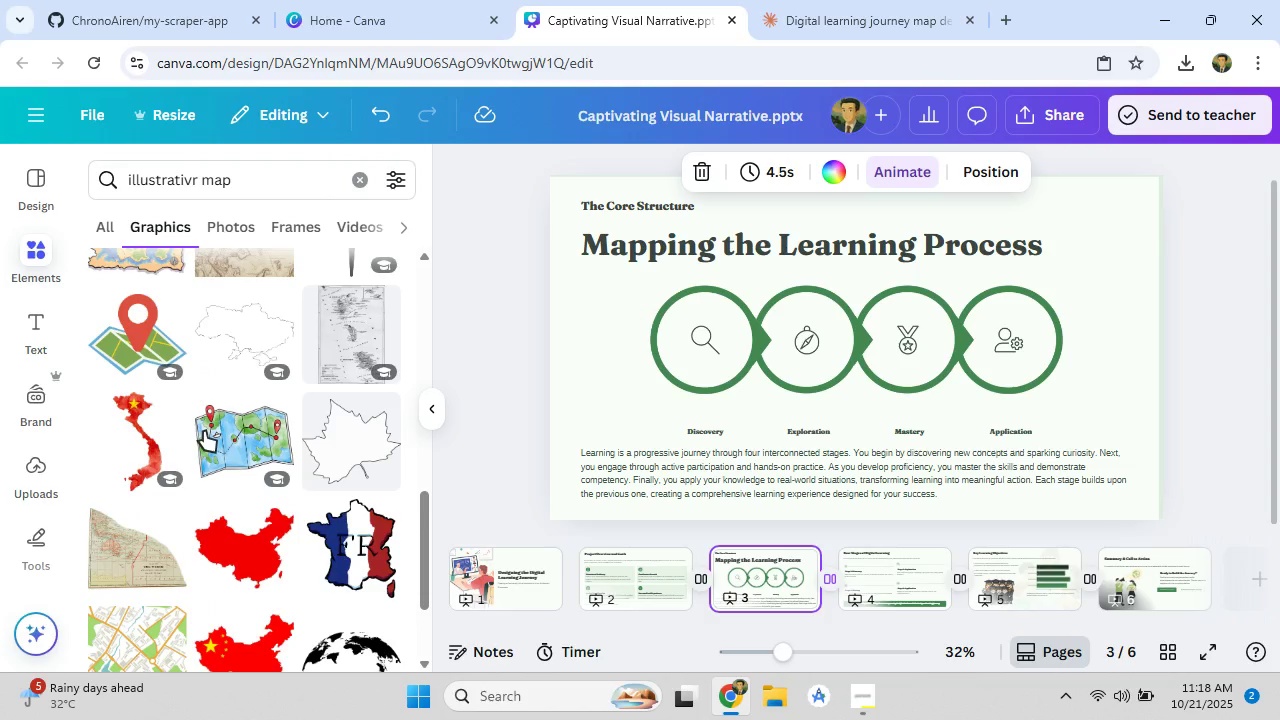 
left_click([234, 426])
 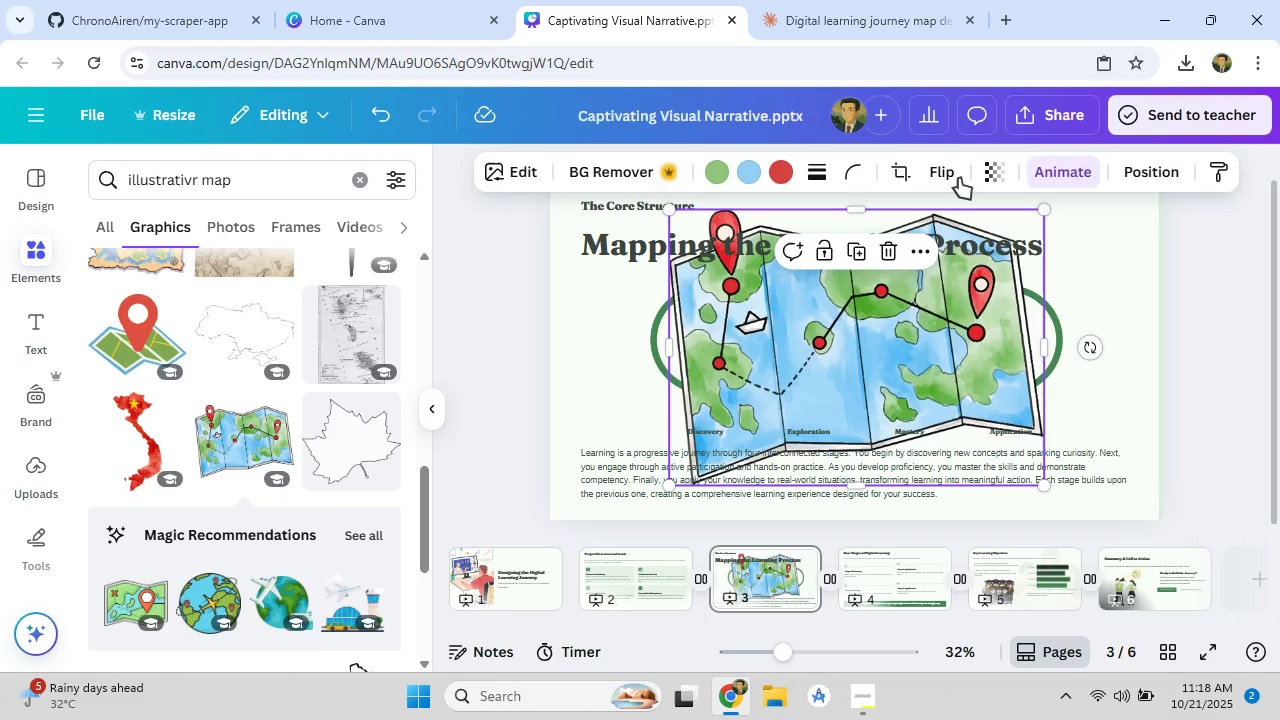 
left_click([982, 176])
 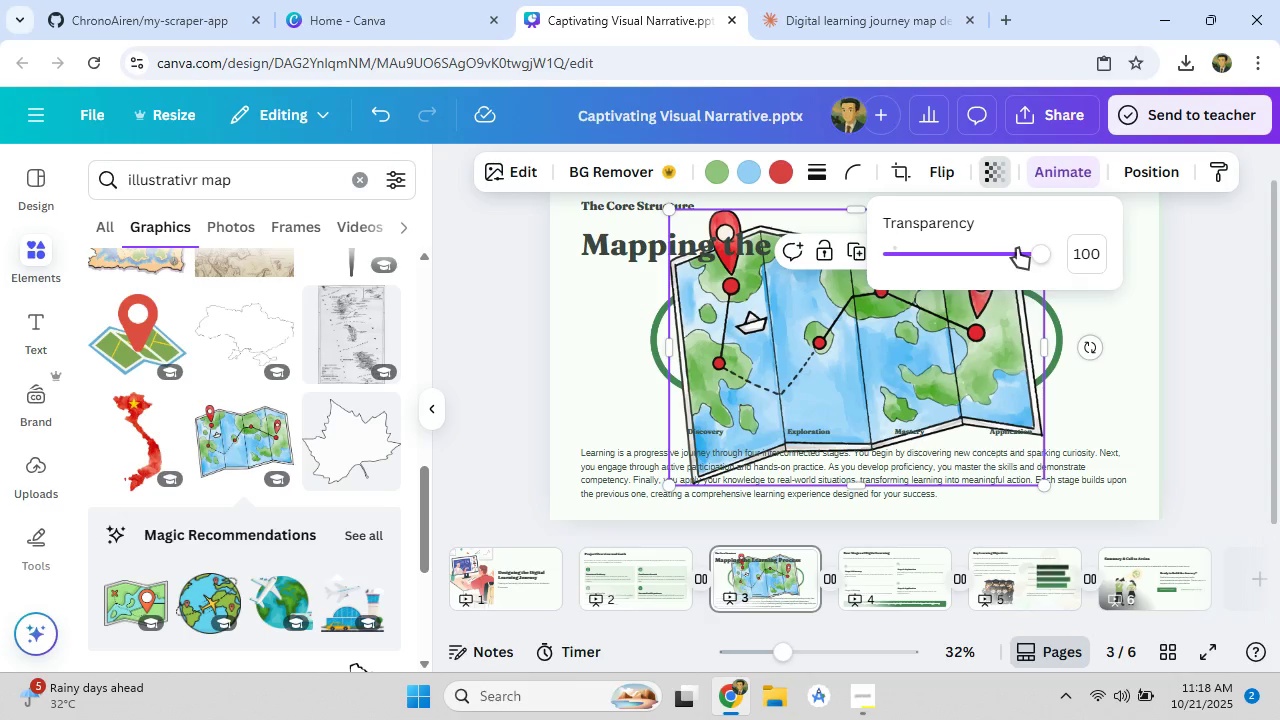 
left_click_drag(start_coordinate=[1029, 253], to_coordinate=[896, 267])
 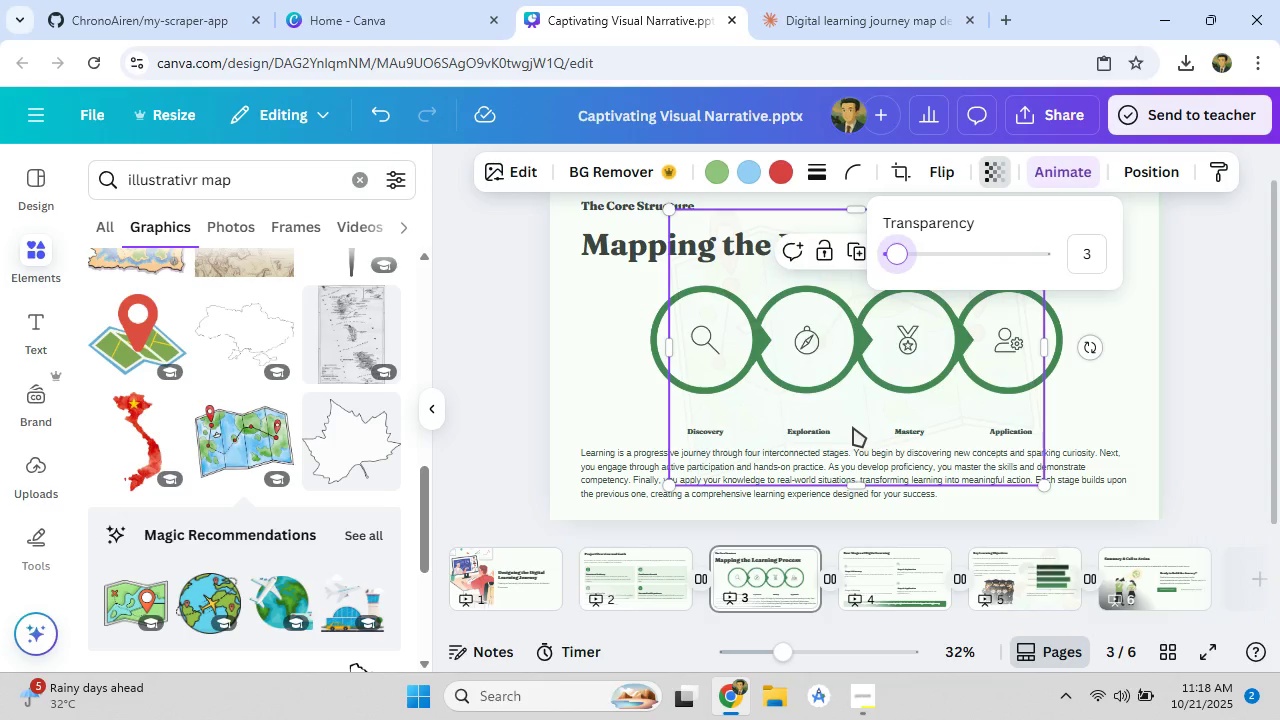 
left_click_drag(start_coordinate=[854, 426], to_coordinate=[766, 390])
 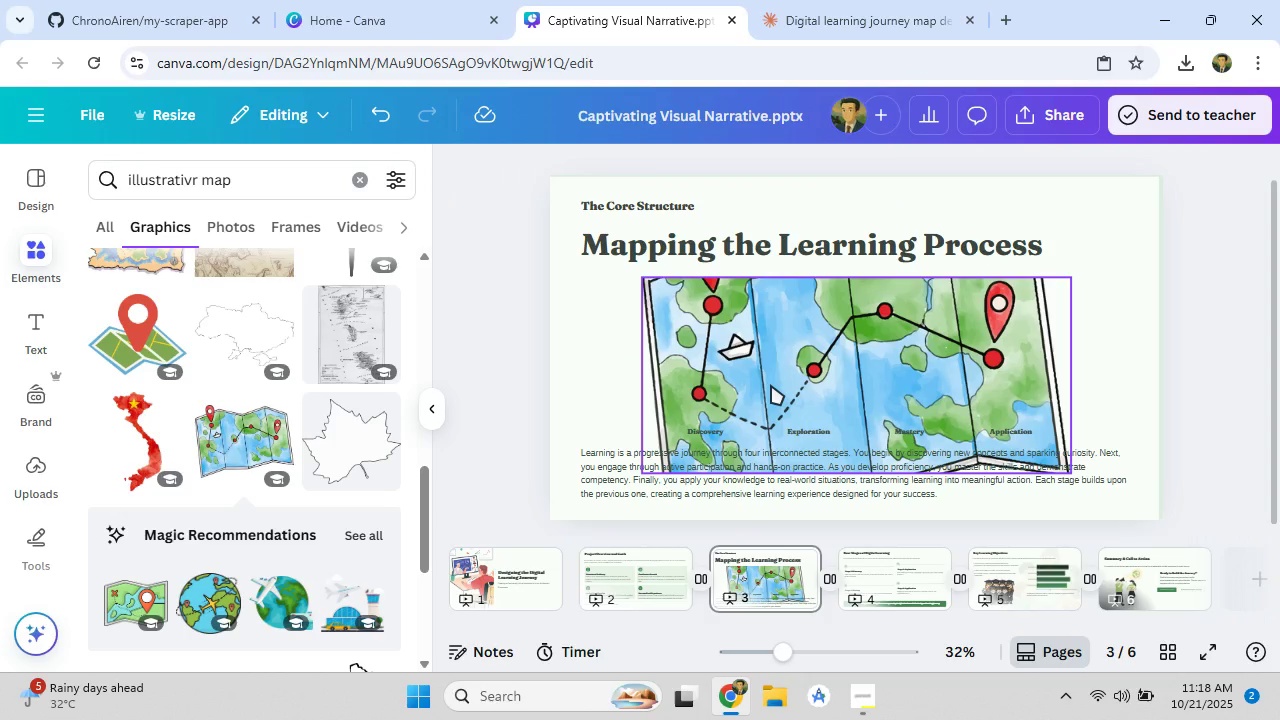 
key(Control+Z)
 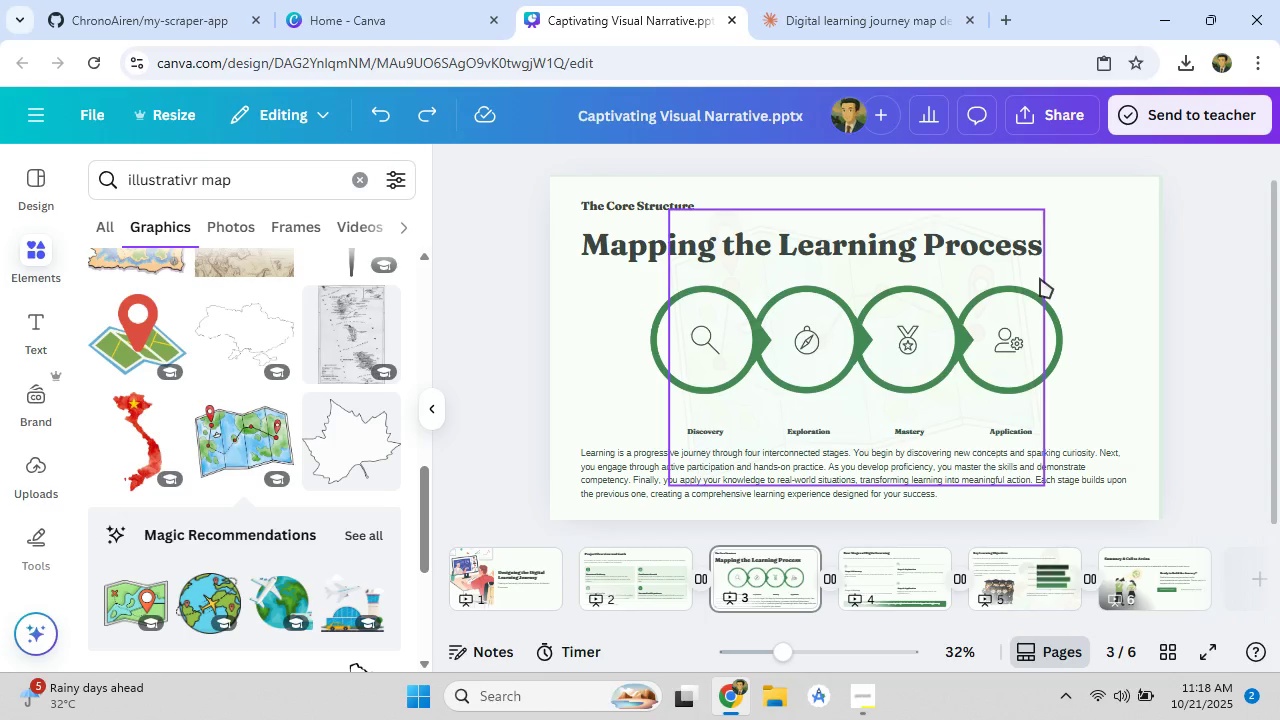 
left_click([1023, 275])
 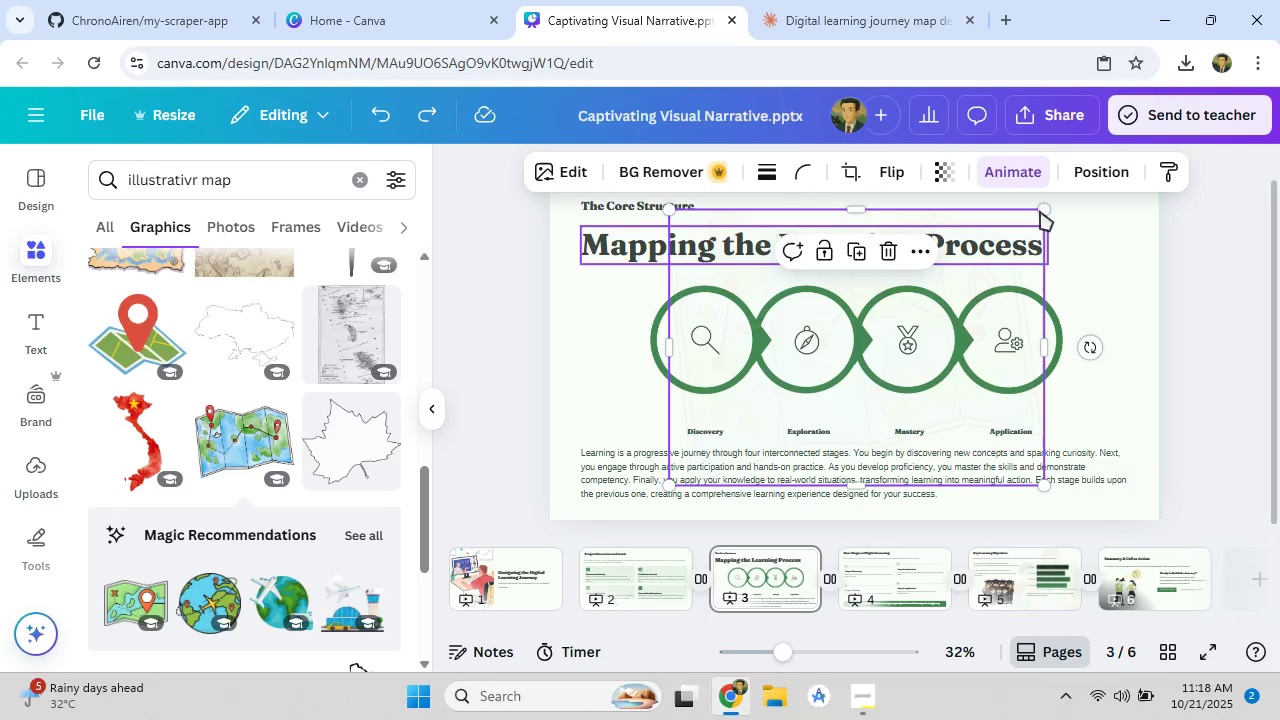 
left_click_drag(start_coordinate=[1042, 209], to_coordinate=[1137, 192])
 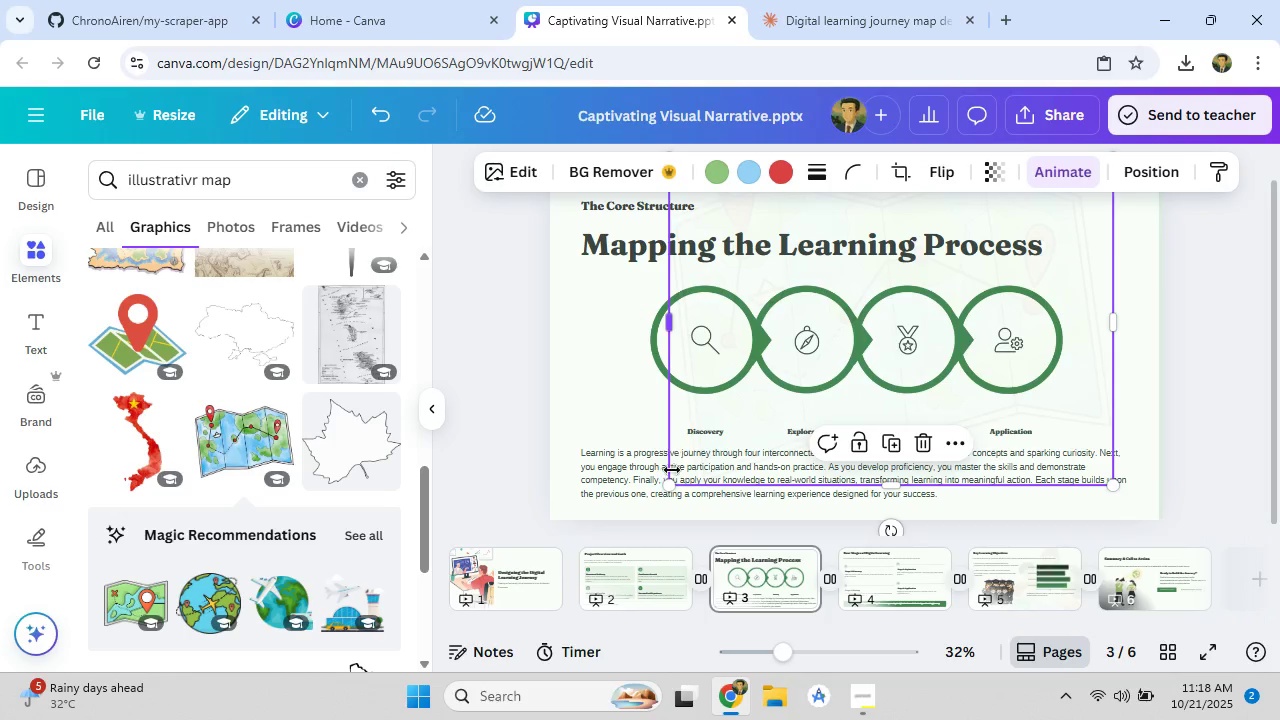 
left_click_drag(start_coordinate=[672, 489], to_coordinate=[584, 508])
 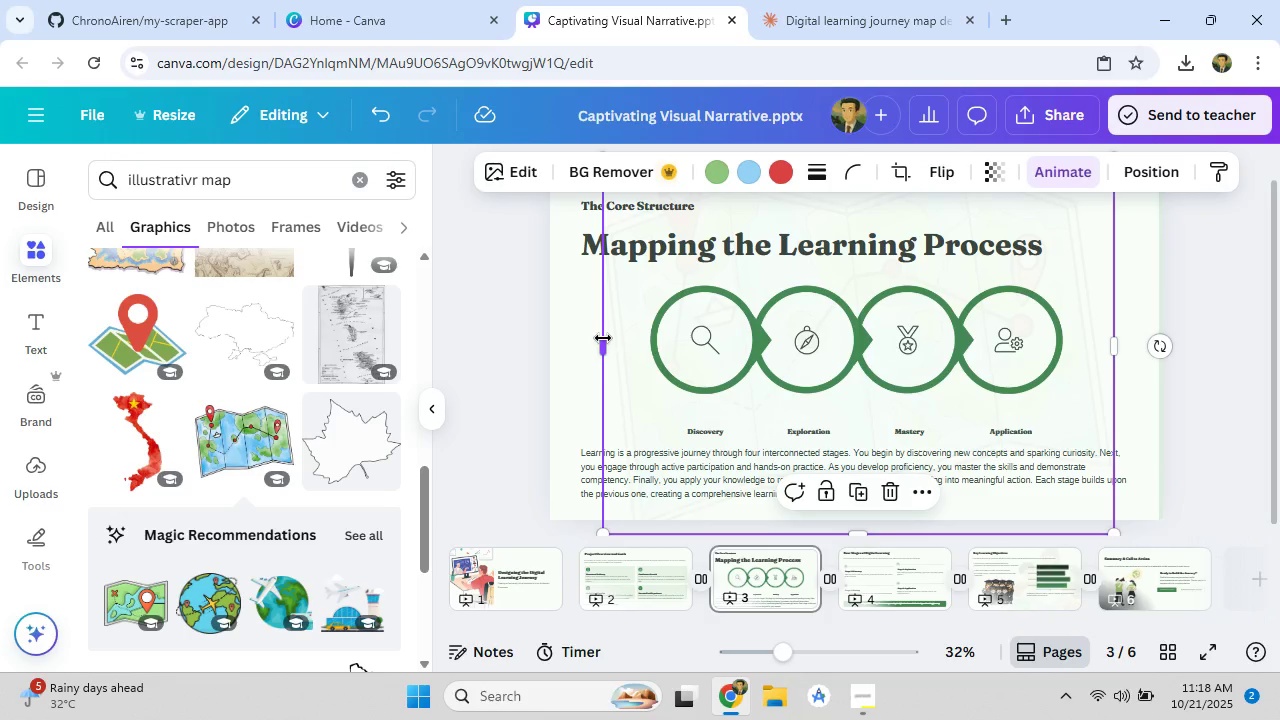 
left_click_drag(start_coordinate=[602, 350], to_coordinate=[582, 352])
 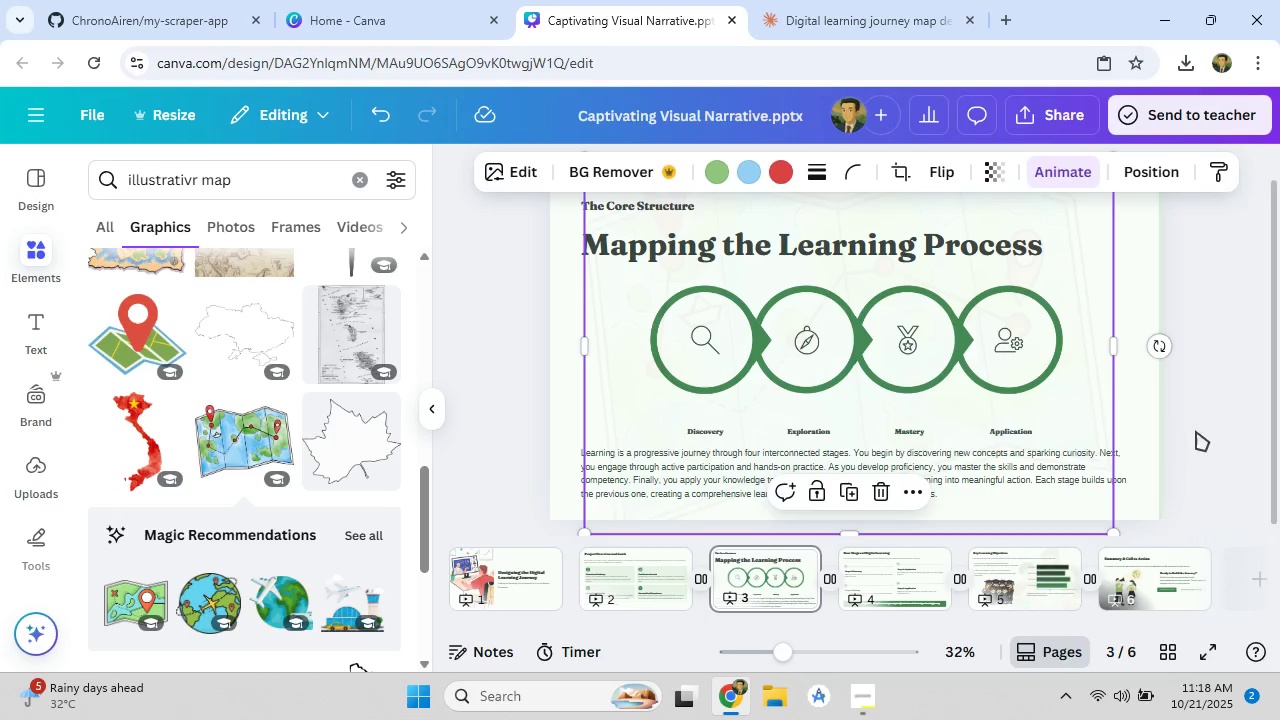 
left_click([1207, 431])
 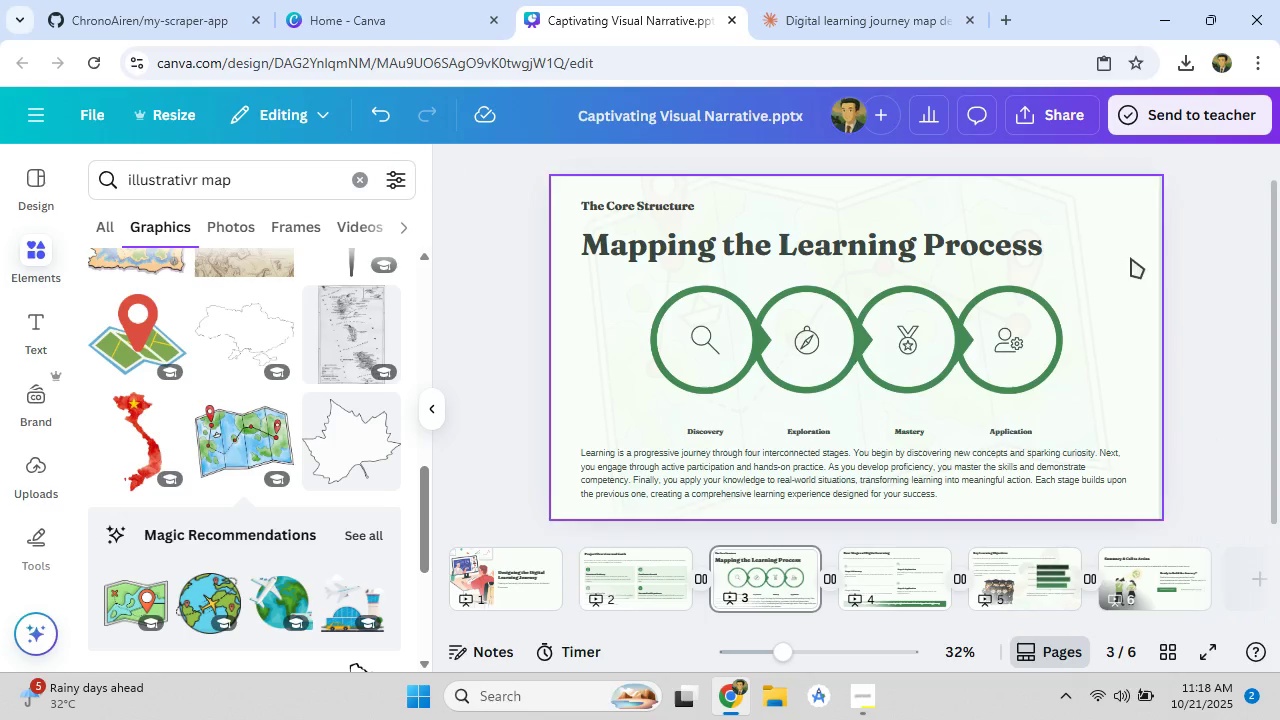 
left_click([1058, 219])
 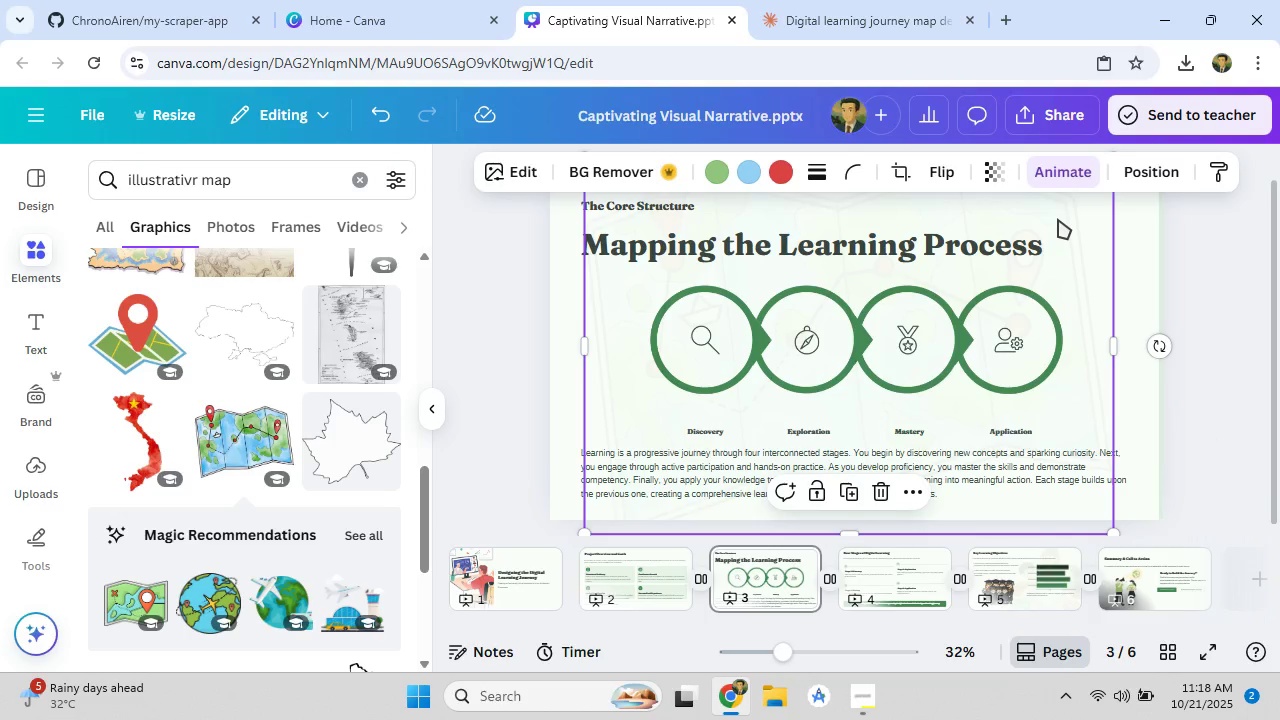 
left_click_drag(start_coordinate=[1058, 219], to_coordinate=[1062, 237])
 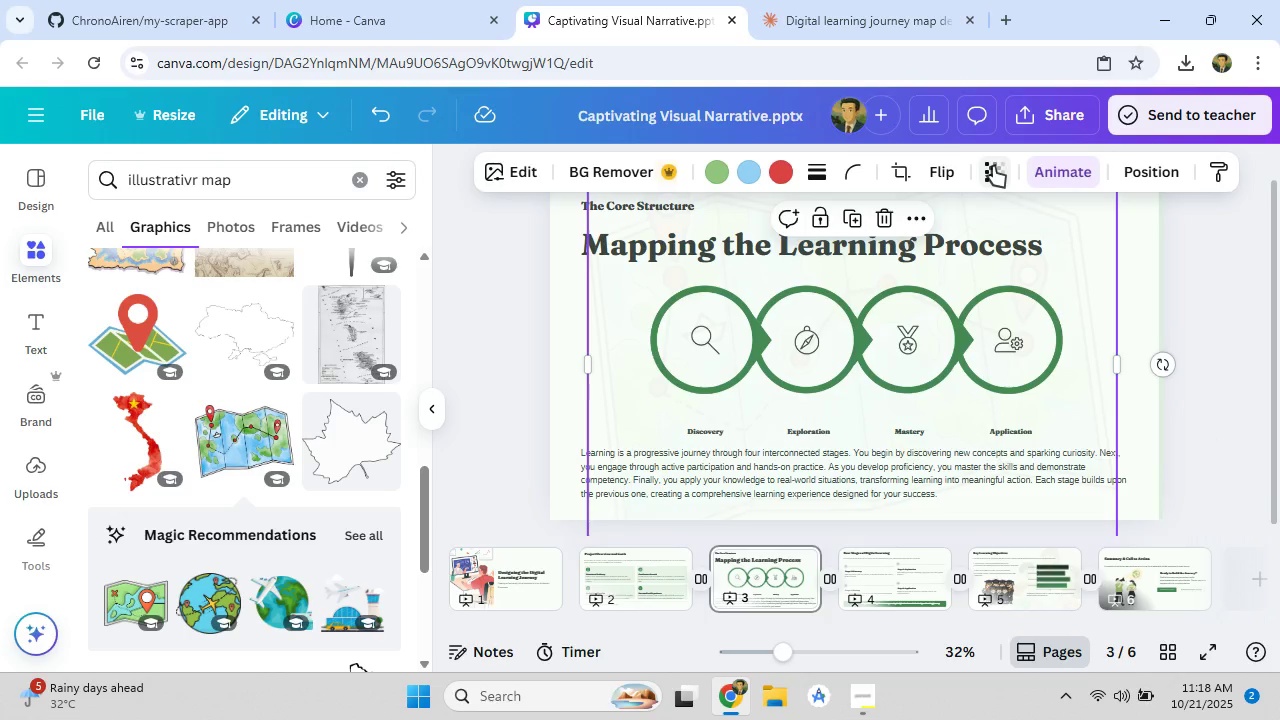 
left_click([993, 166])
 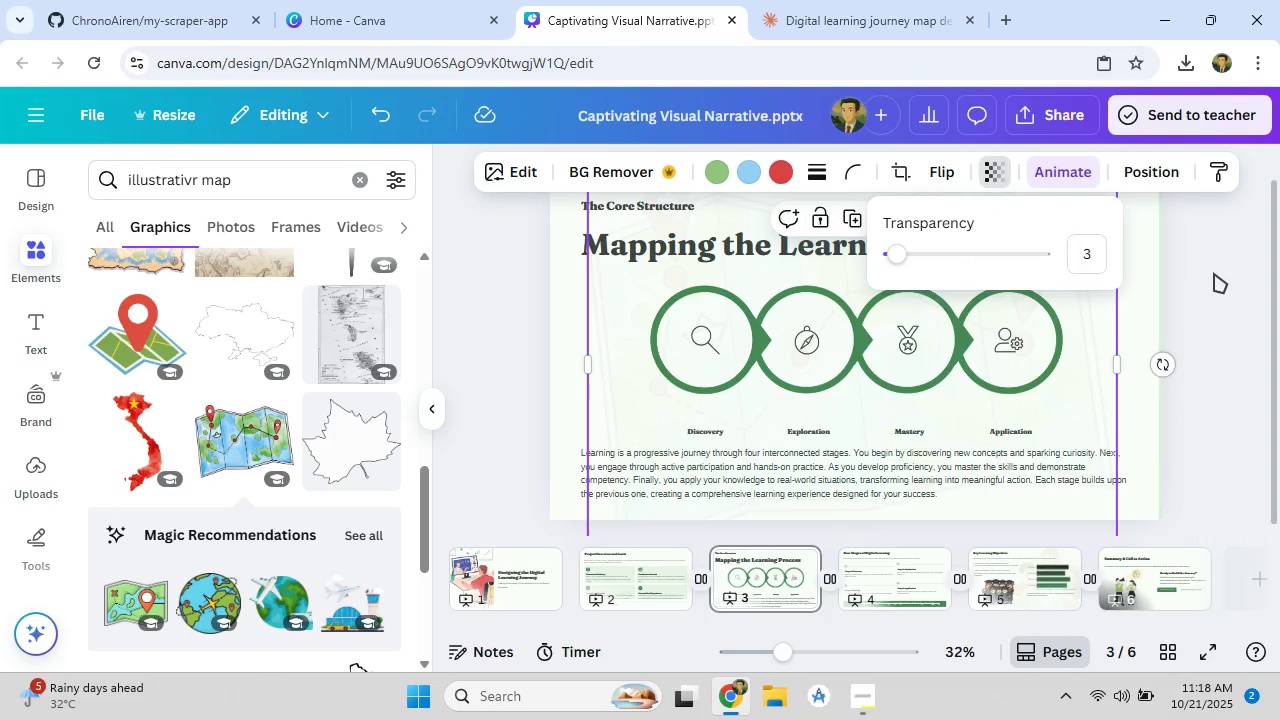 
left_click([1214, 274])
 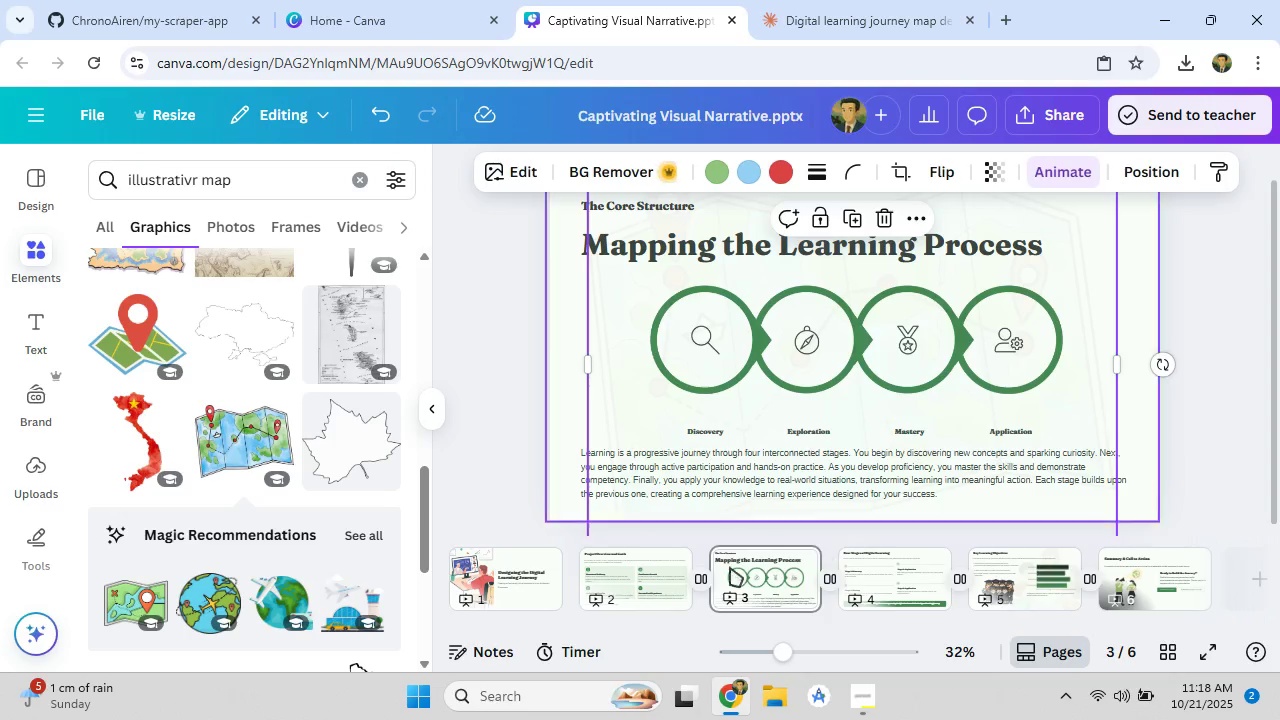 
left_click([674, 573])
 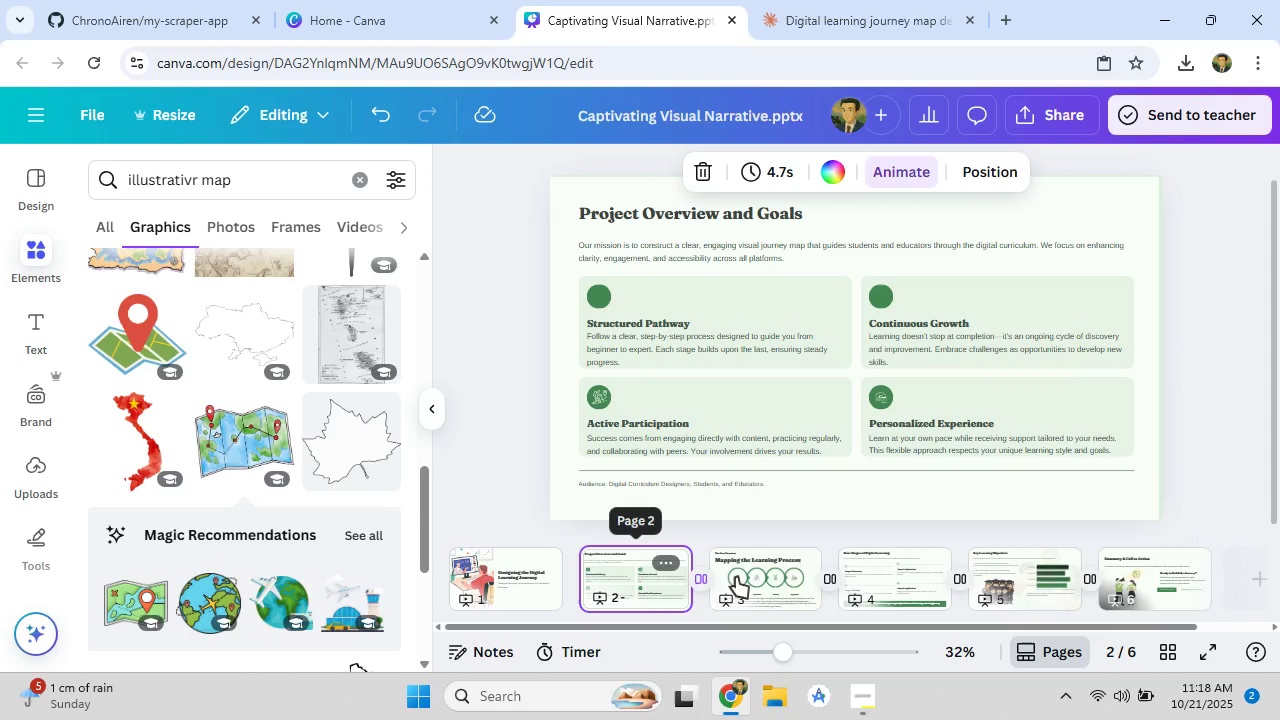 
left_click([749, 580])
 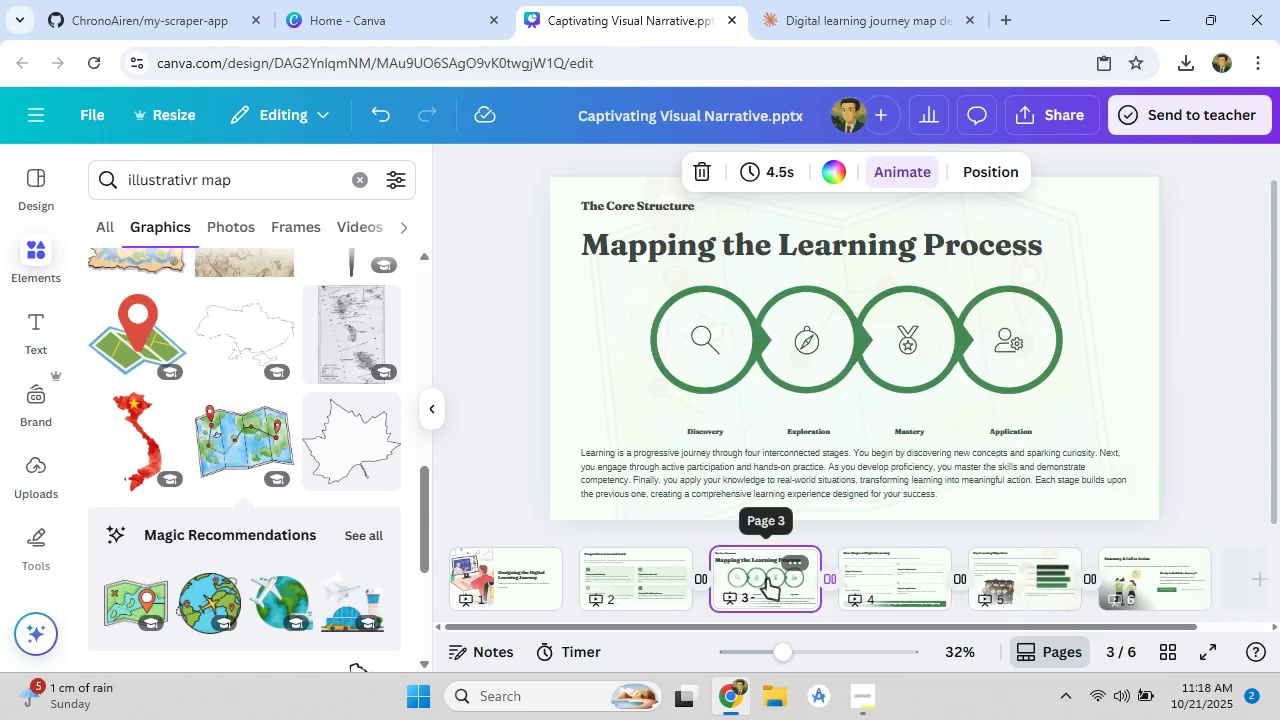 
left_click([875, 582])
 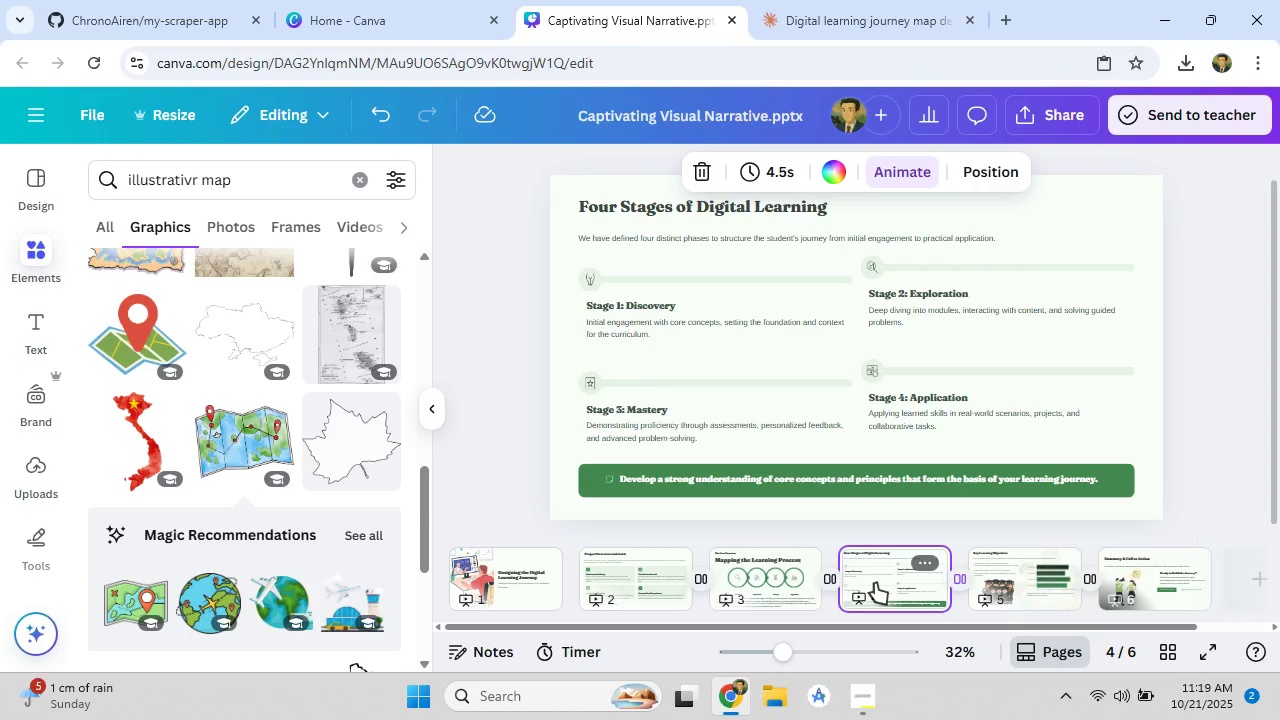 
left_click([1032, 585])
 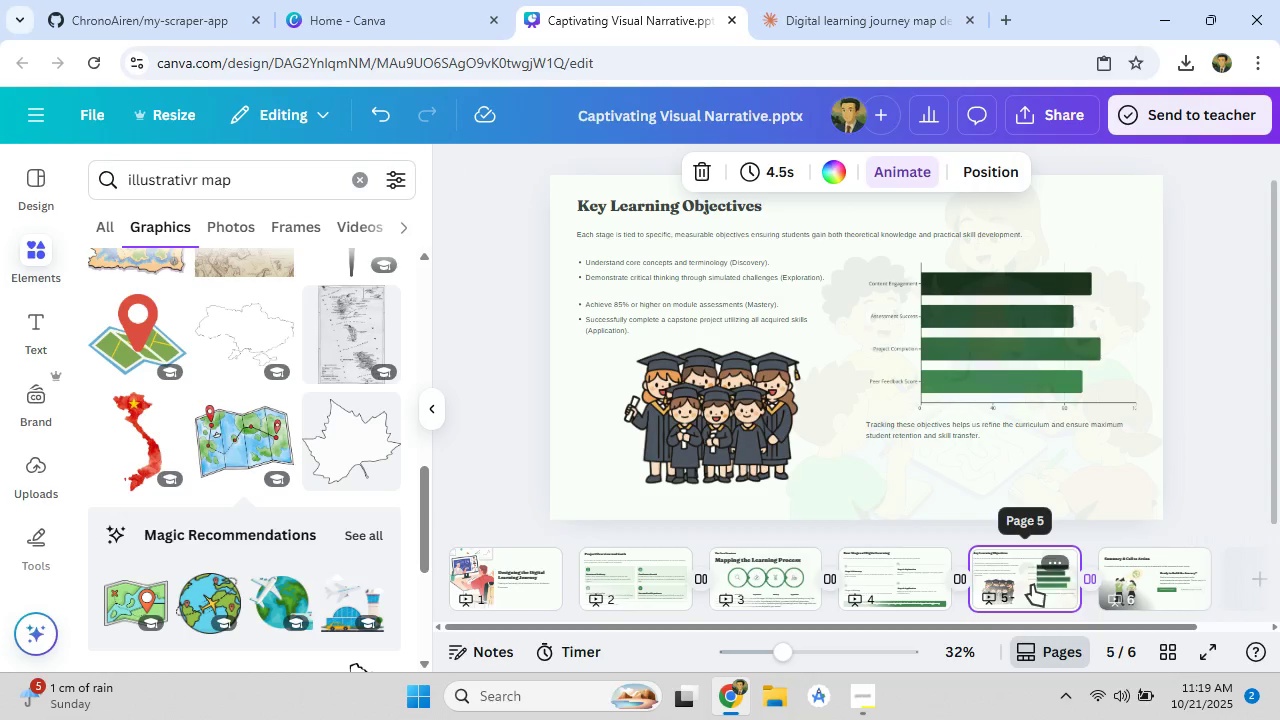 
left_click([1123, 582])
 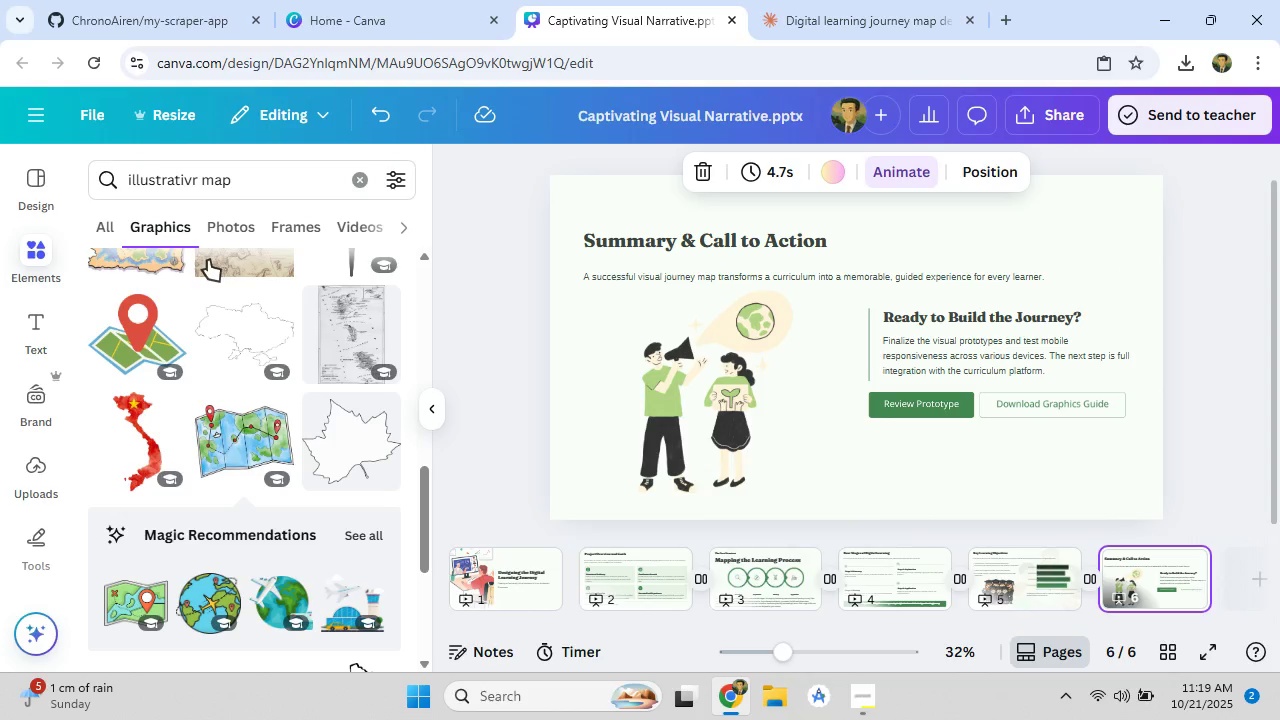 
left_click_drag(start_coordinate=[260, 179], to_coordinate=[191, 185])
 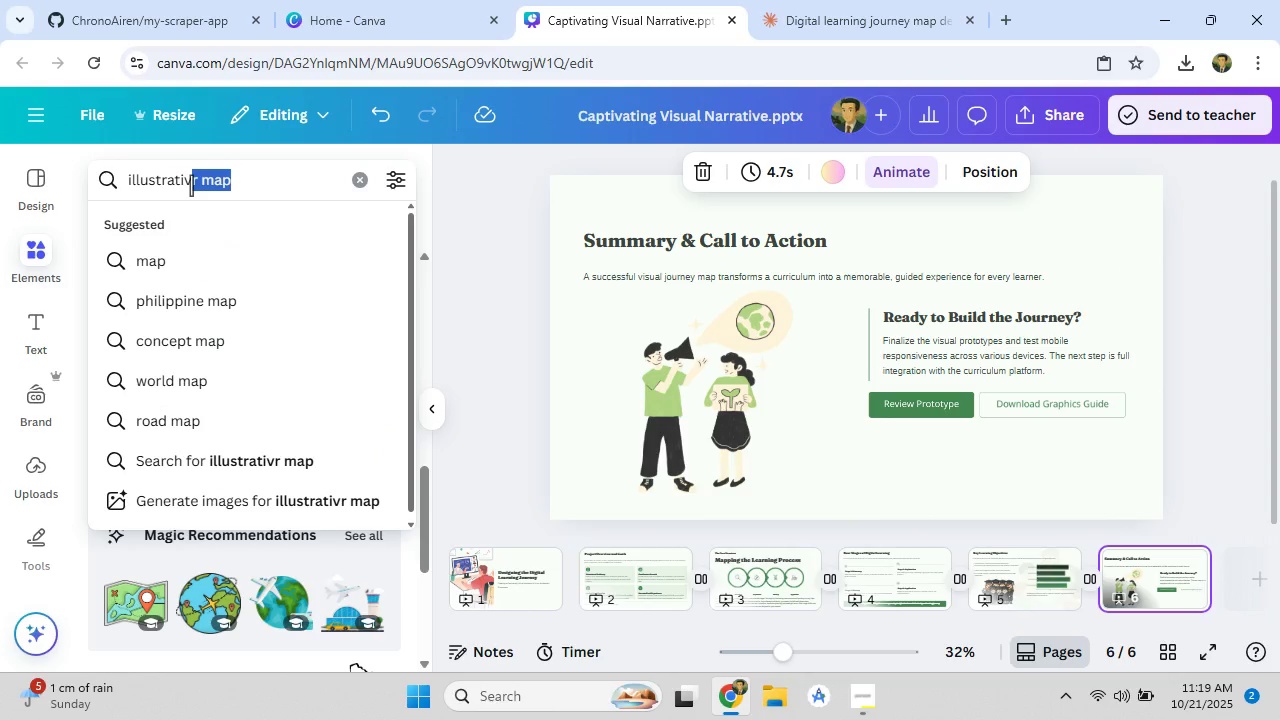 
key(Backspace)
type(e call)
 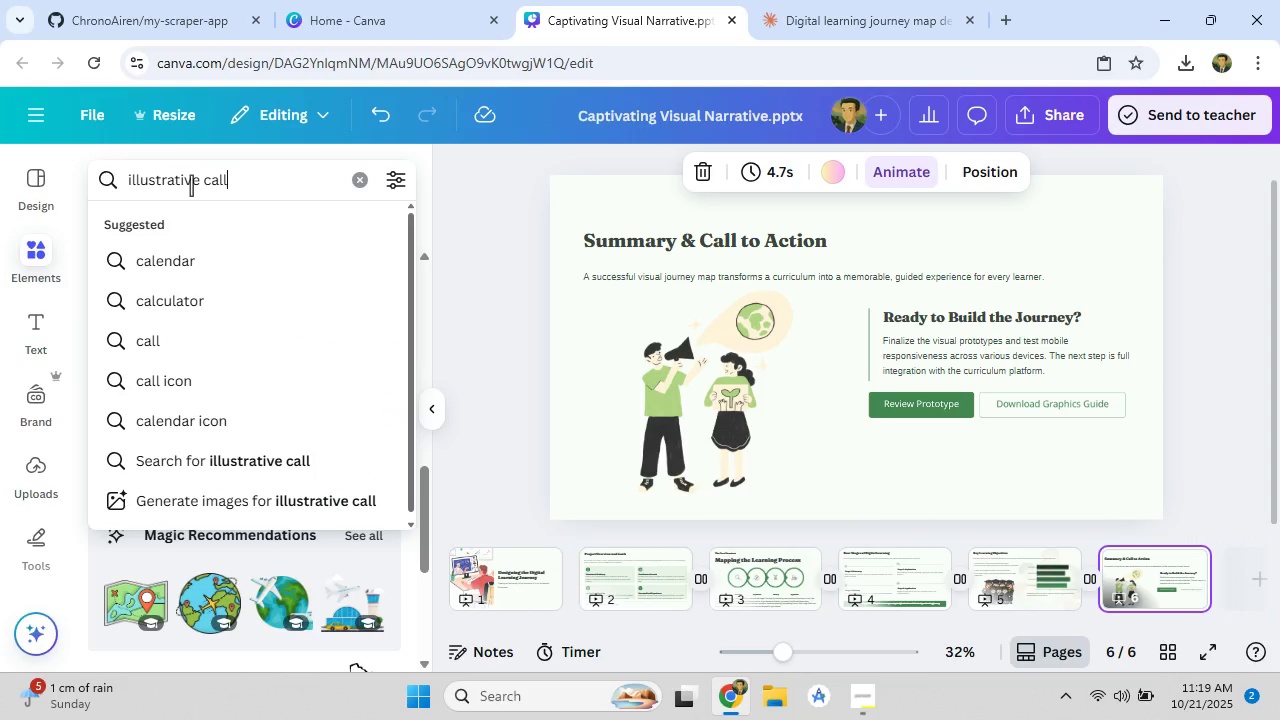 
key(Enter)
 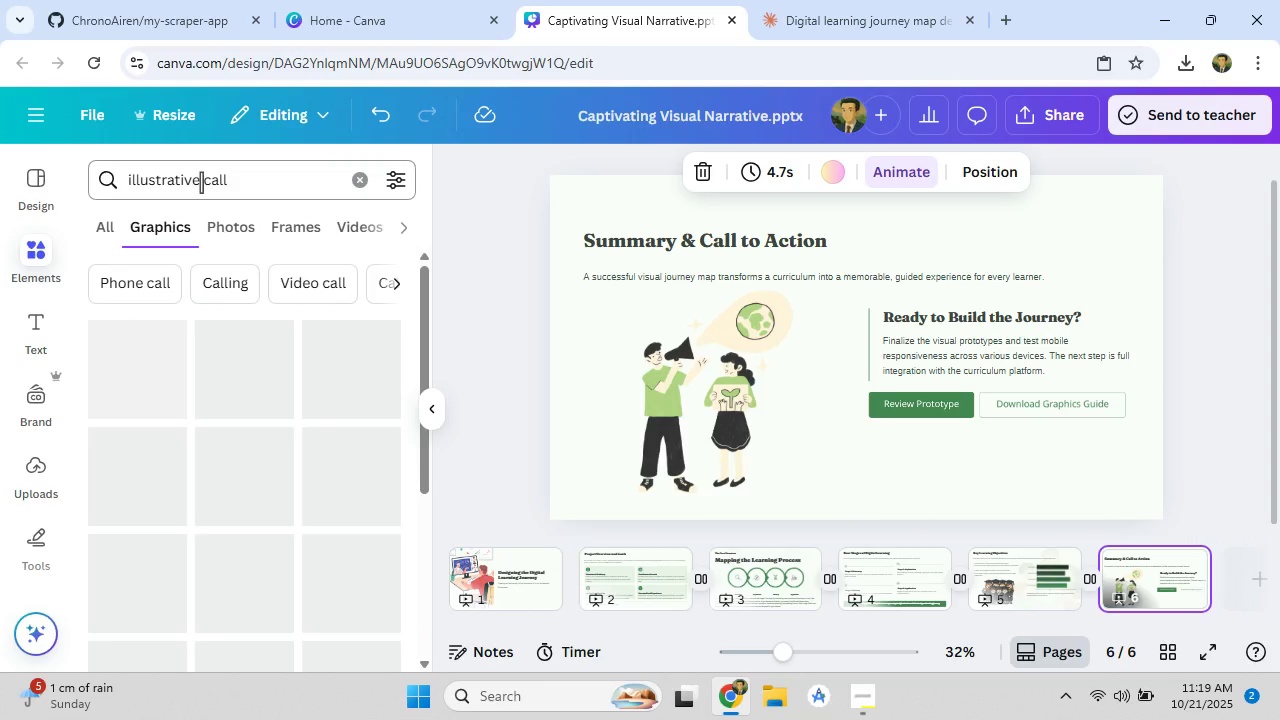 
mouse_move([336, 427])
 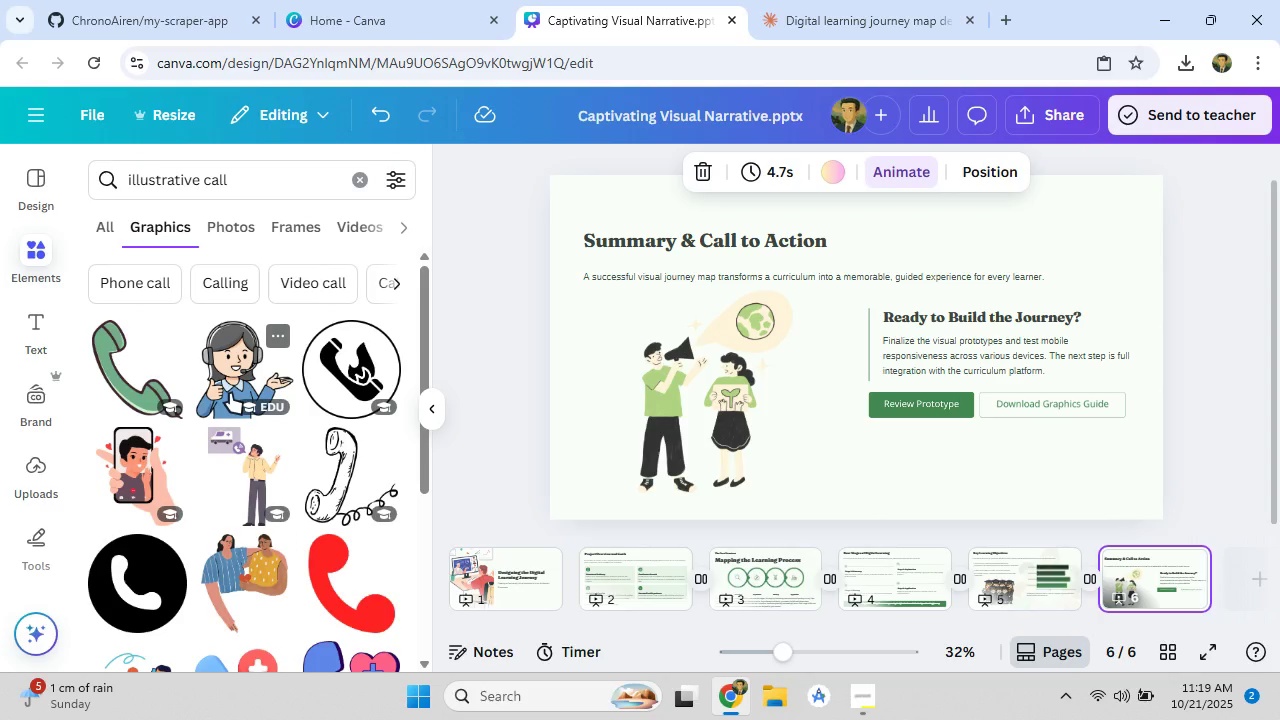 
left_click([230, 393])
 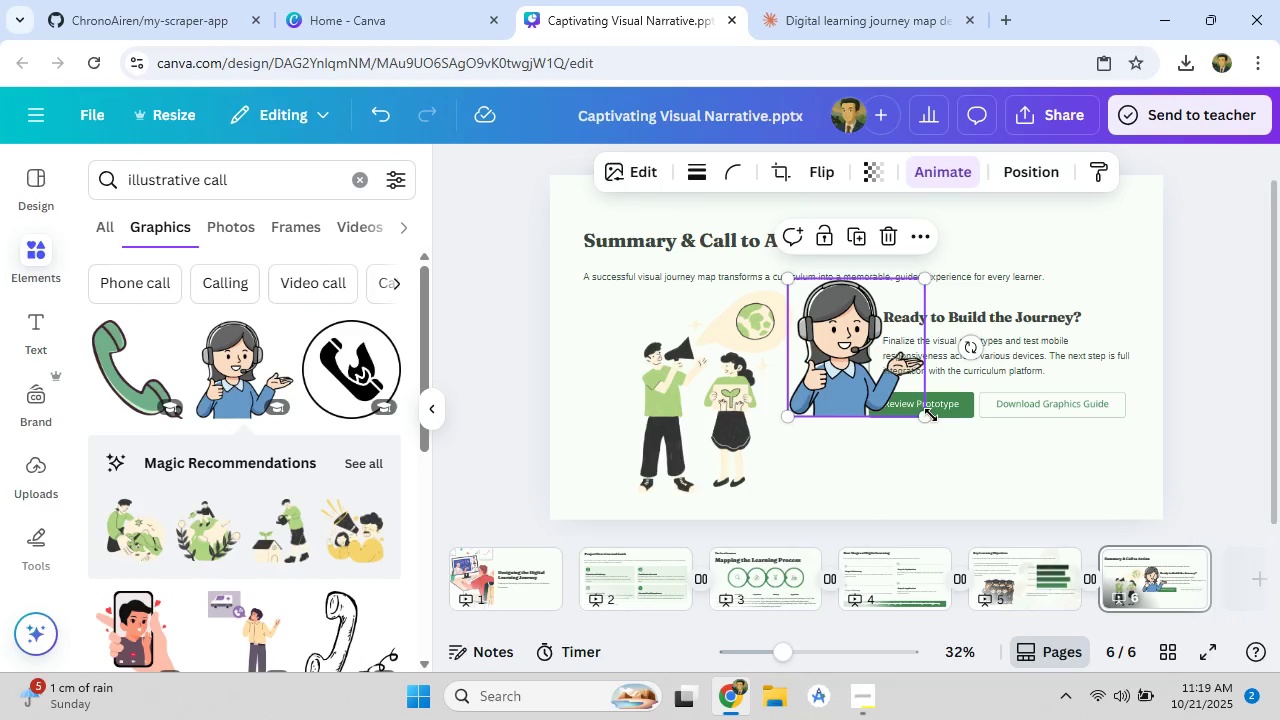 
left_click_drag(start_coordinate=[927, 415], to_coordinate=[1050, 582])
 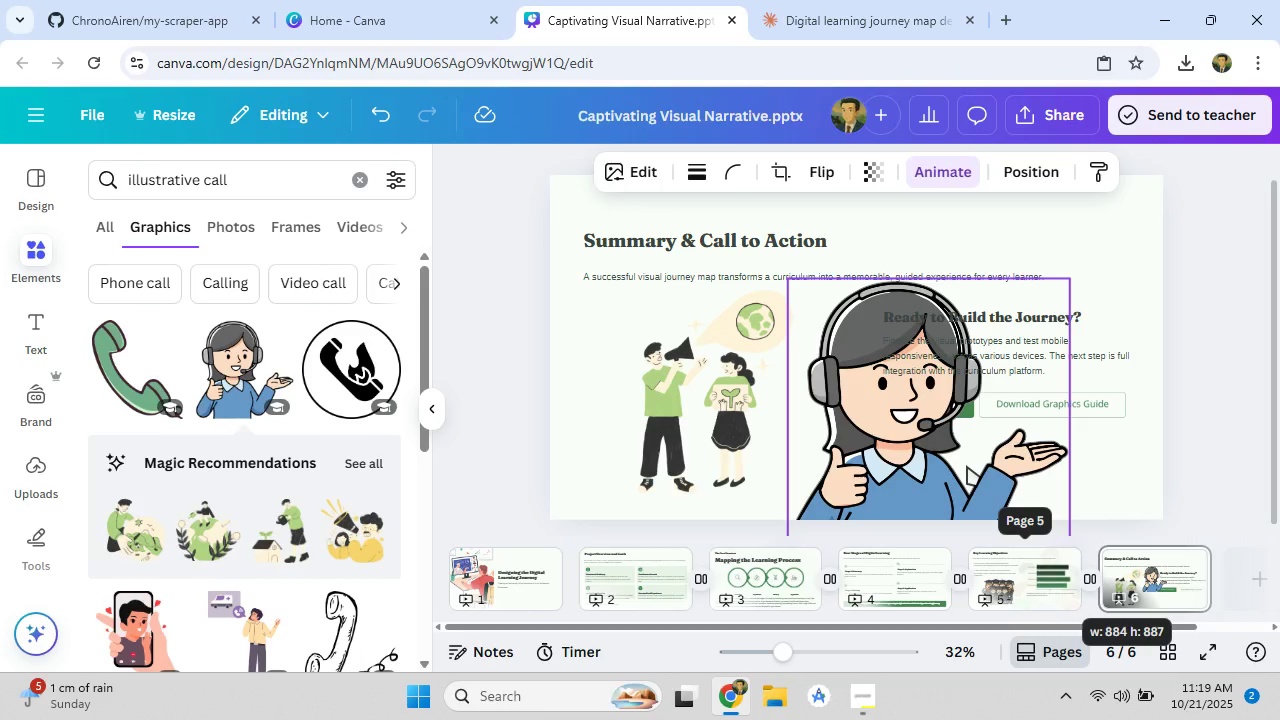 
left_click_drag(start_coordinate=[963, 464], to_coordinate=[921, 365])
 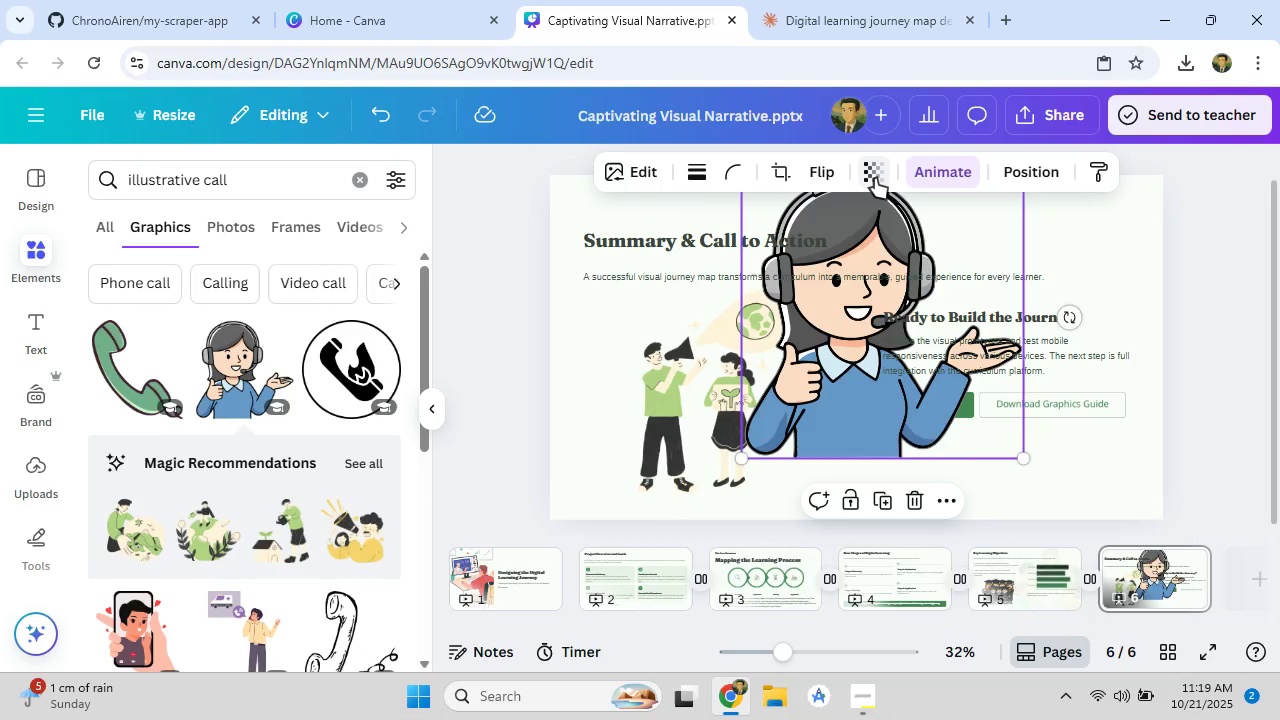 
left_click([875, 178])
 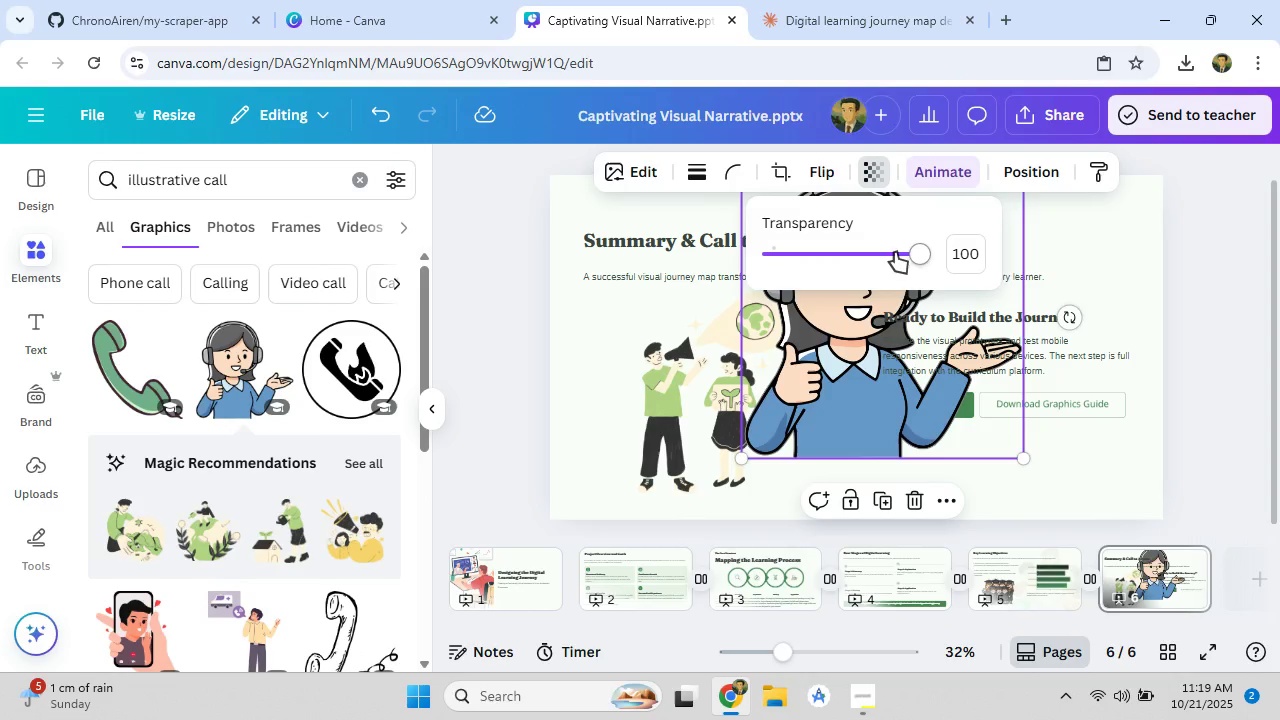 
left_click_drag(start_coordinate=[904, 255], to_coordinate=[776, 270])
 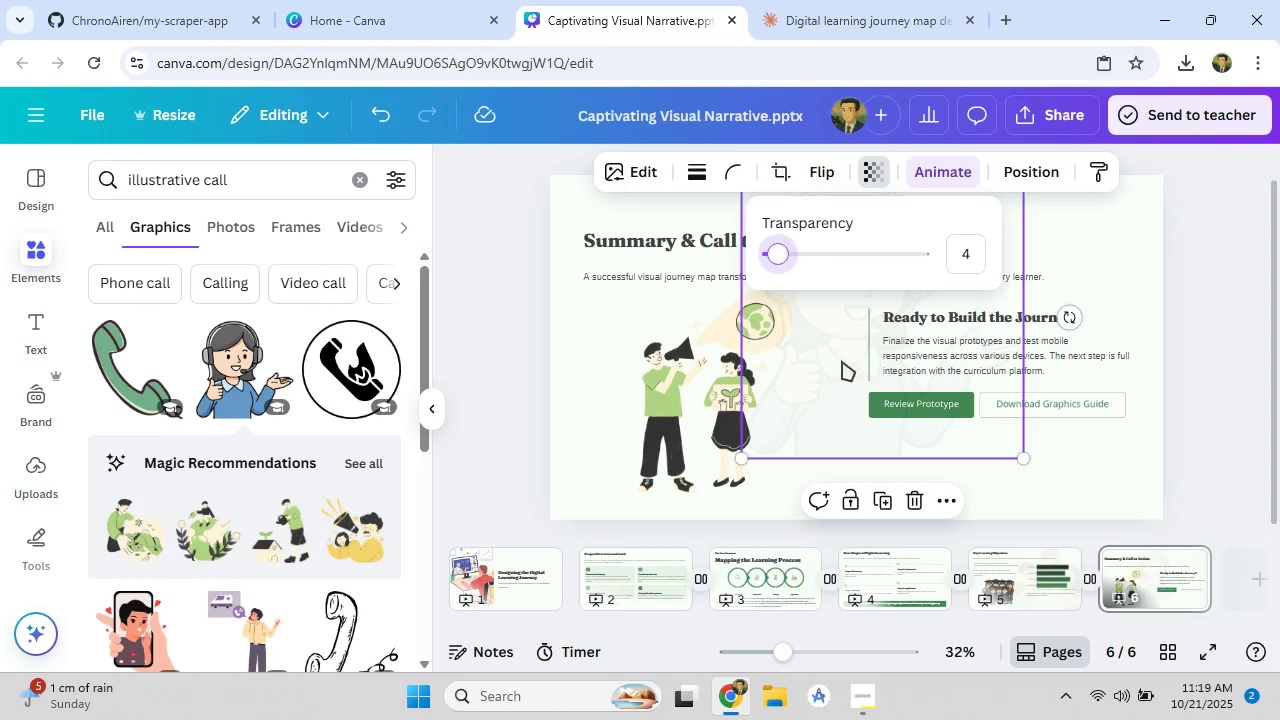 
left_click_drag(start_coordinate=[842, 373], to_coordinate=[928, 353])
 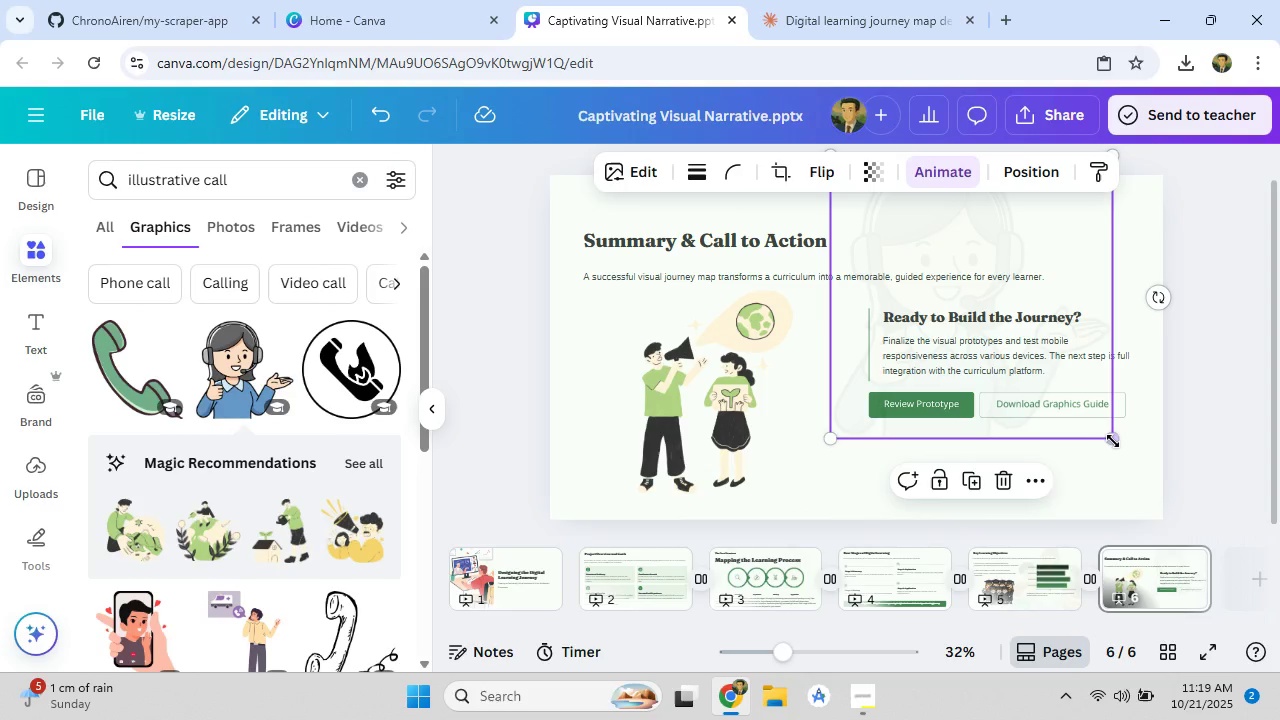 
left_click_drag(start_coordinate=[1114, 442], to_coordinate=[1181, 549])
 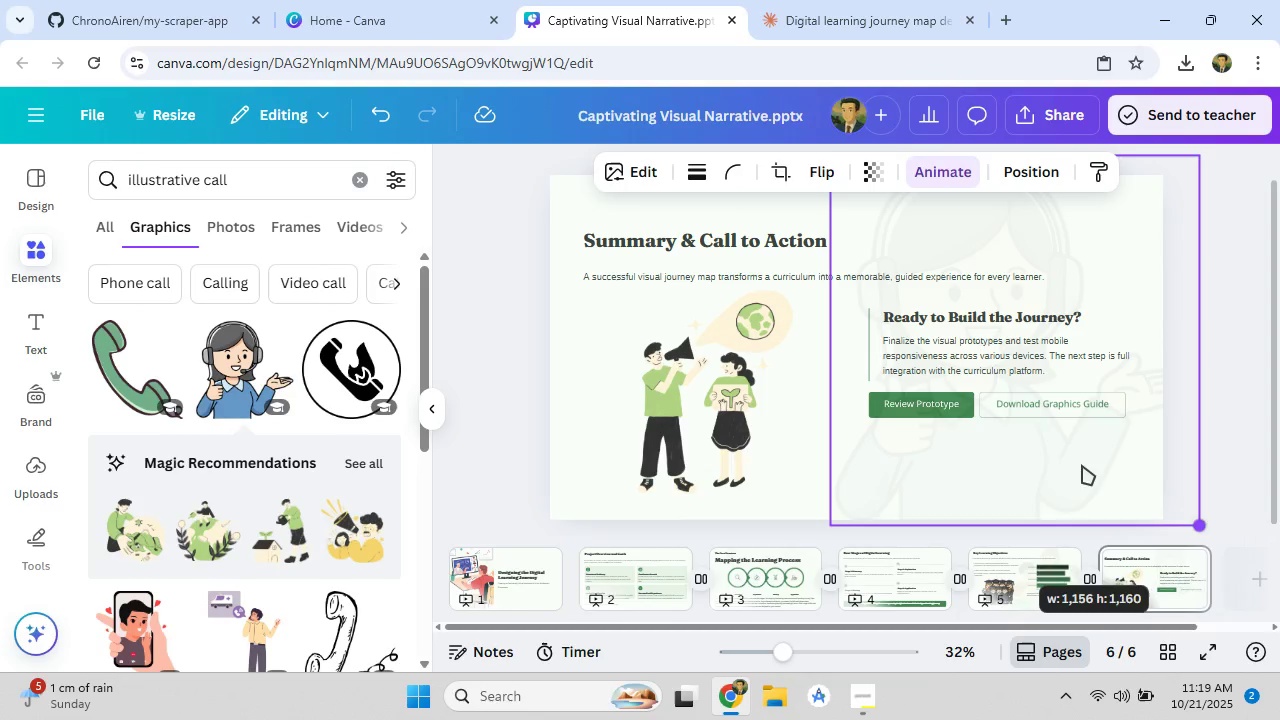 
left_click_drag(start_coordinate=[1077, 460], to_coordinate=[782, 451])
 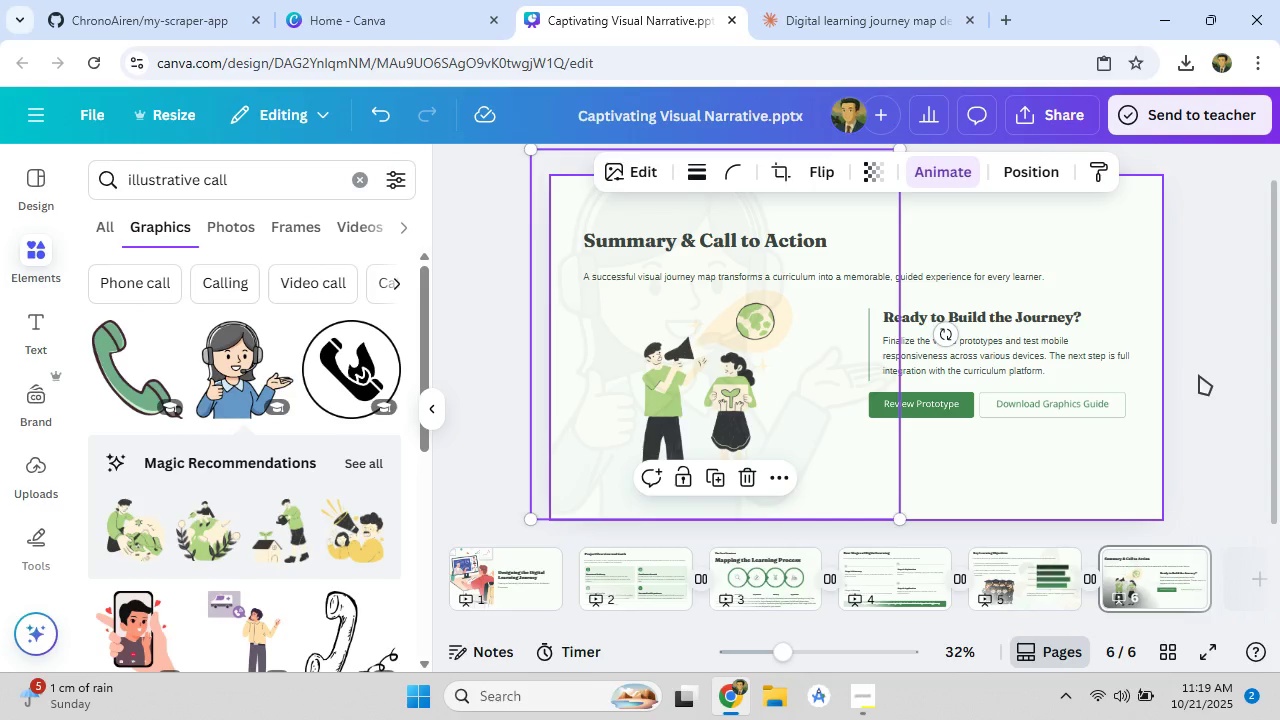 
left_click([1199, 375])
 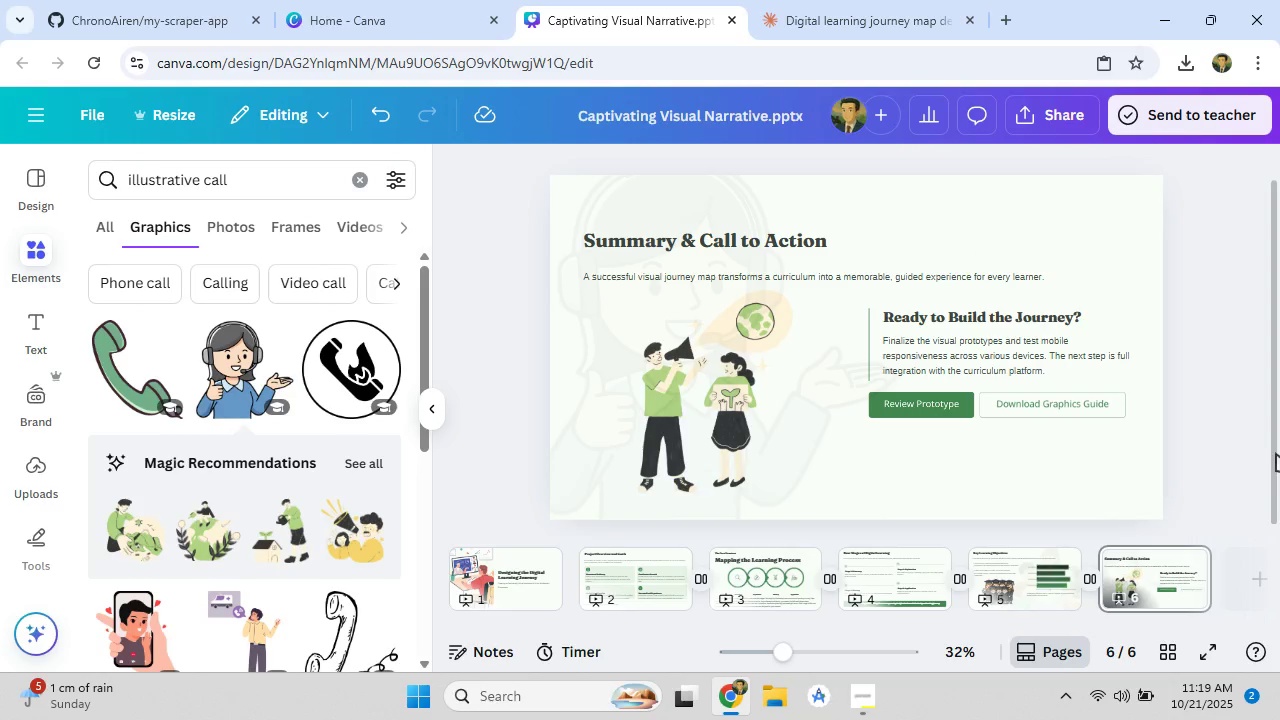 
scroll: coordinate [1253, 437], scroll_direction: down, amount: 4.0
 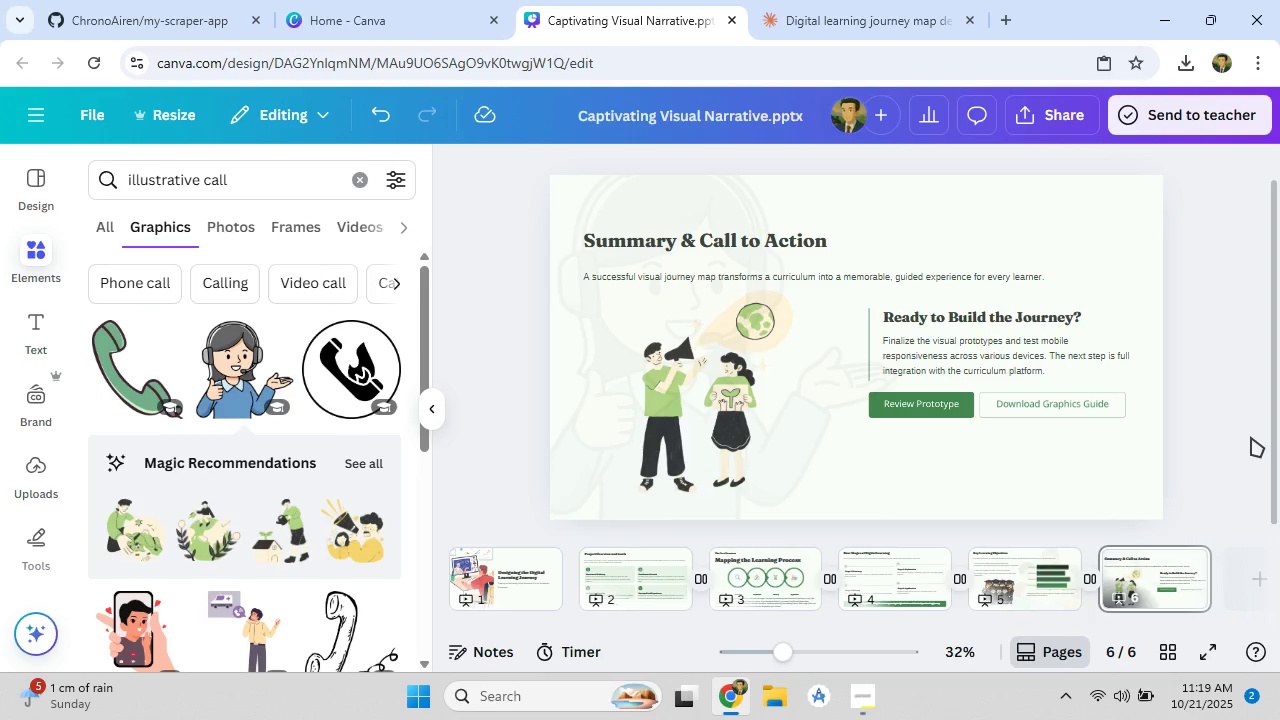 
scroll: coordinate [1251, 437], scroll_direction: up, amount: 1.0
 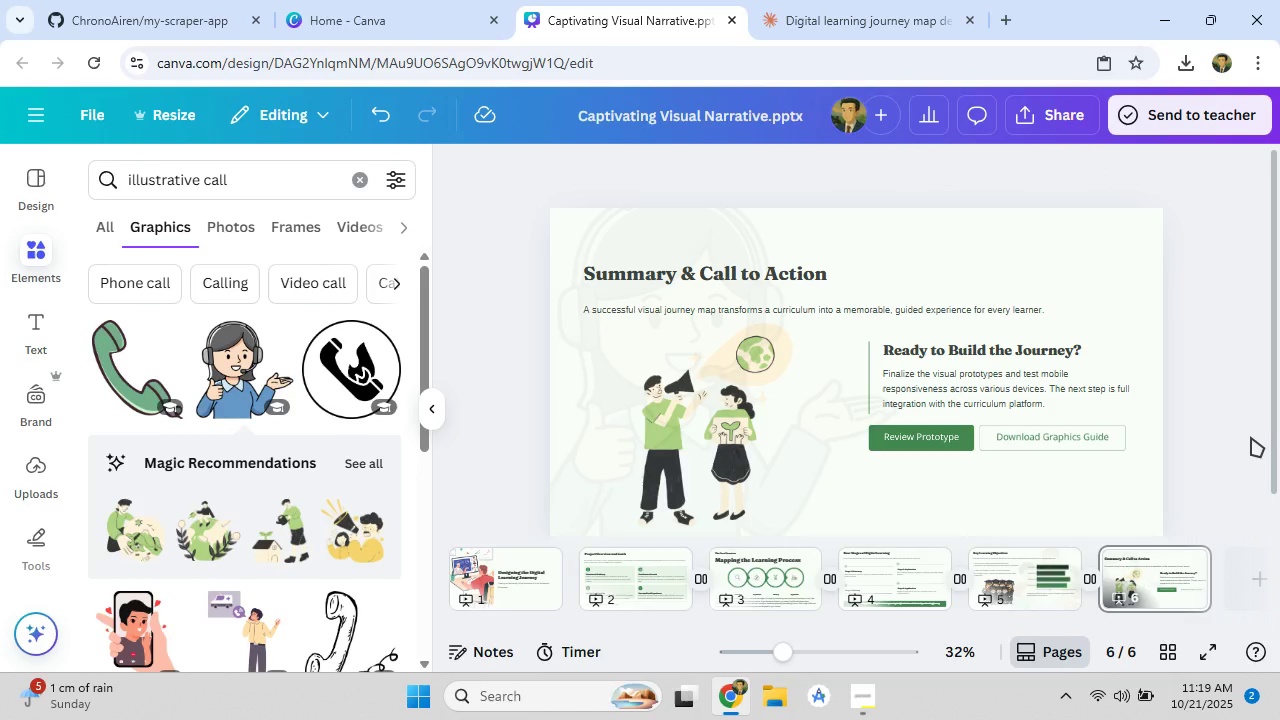 
scroll: coordinate [1246, 438], scroll_direction: down, amount: 2.0
 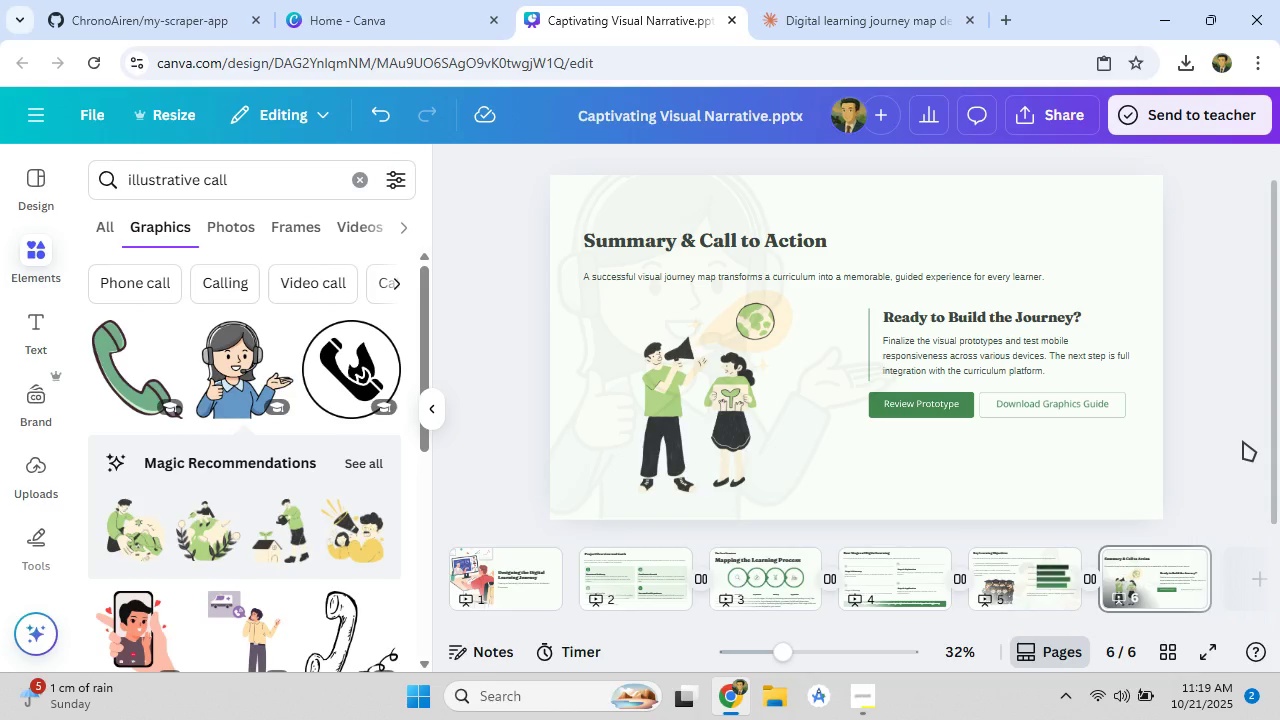 
left_click([1049, 590])
 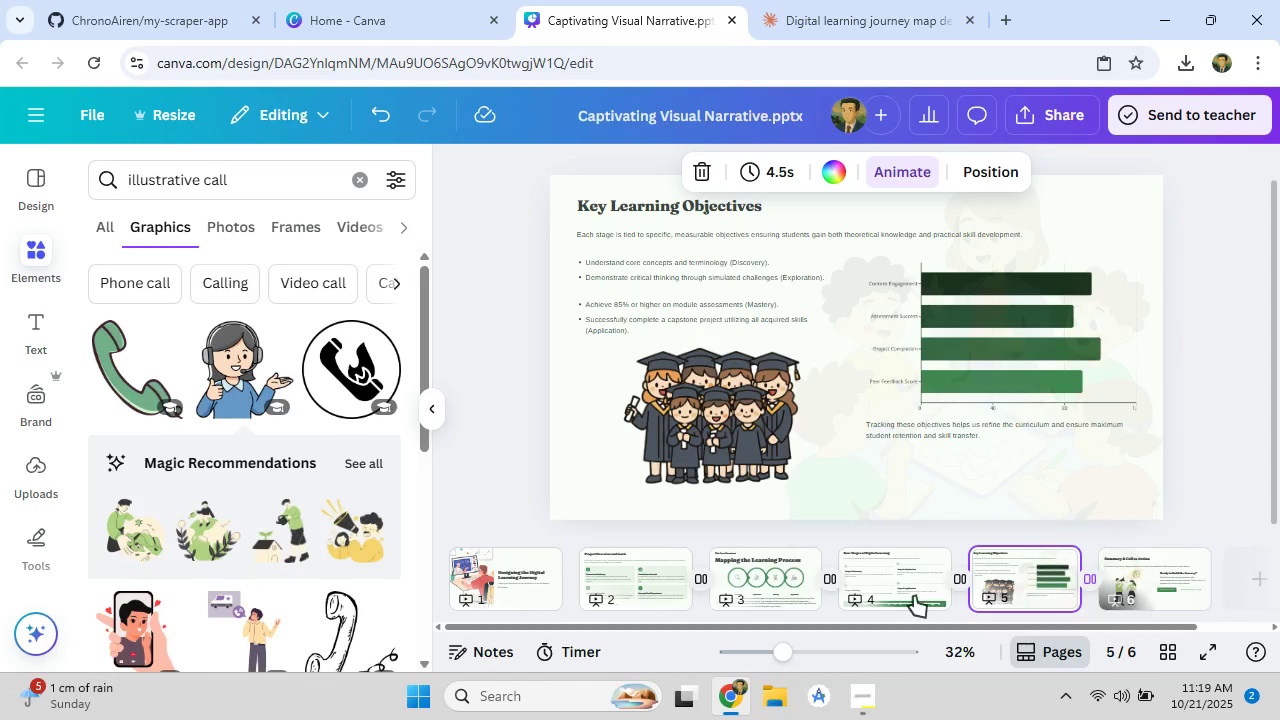 
left_click([902, 595])
 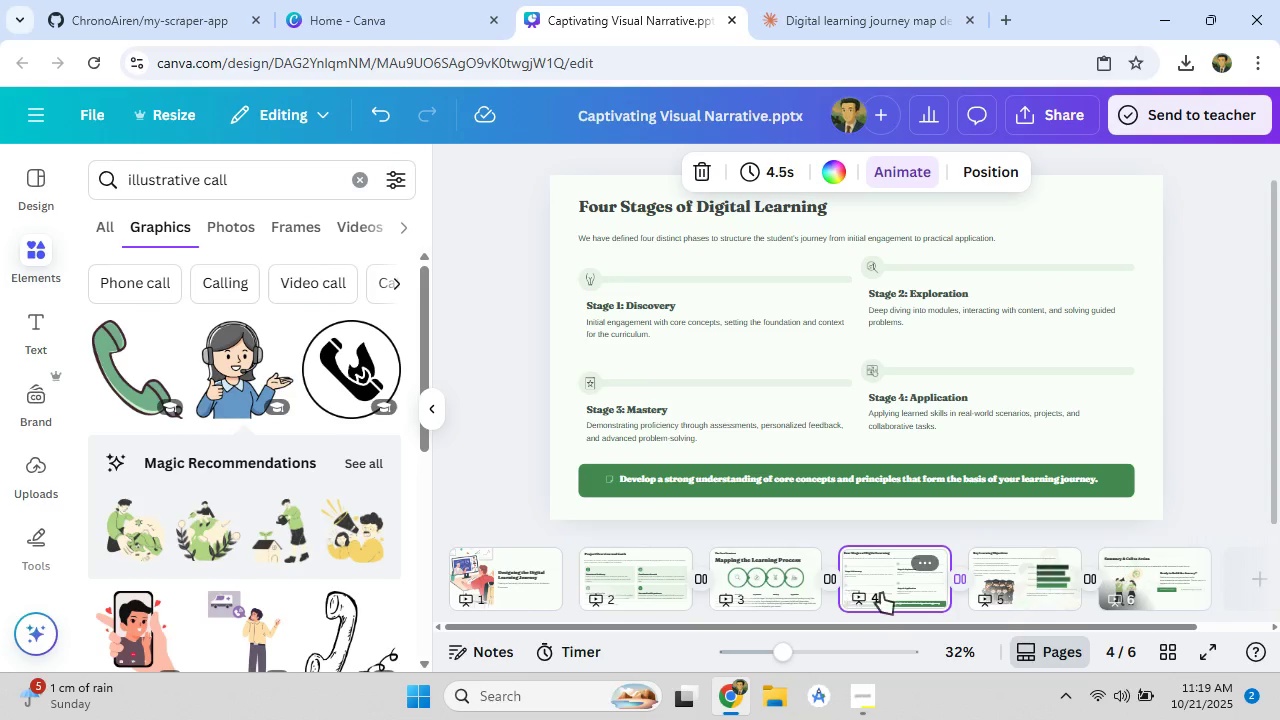 
left_click([1026, 592])
 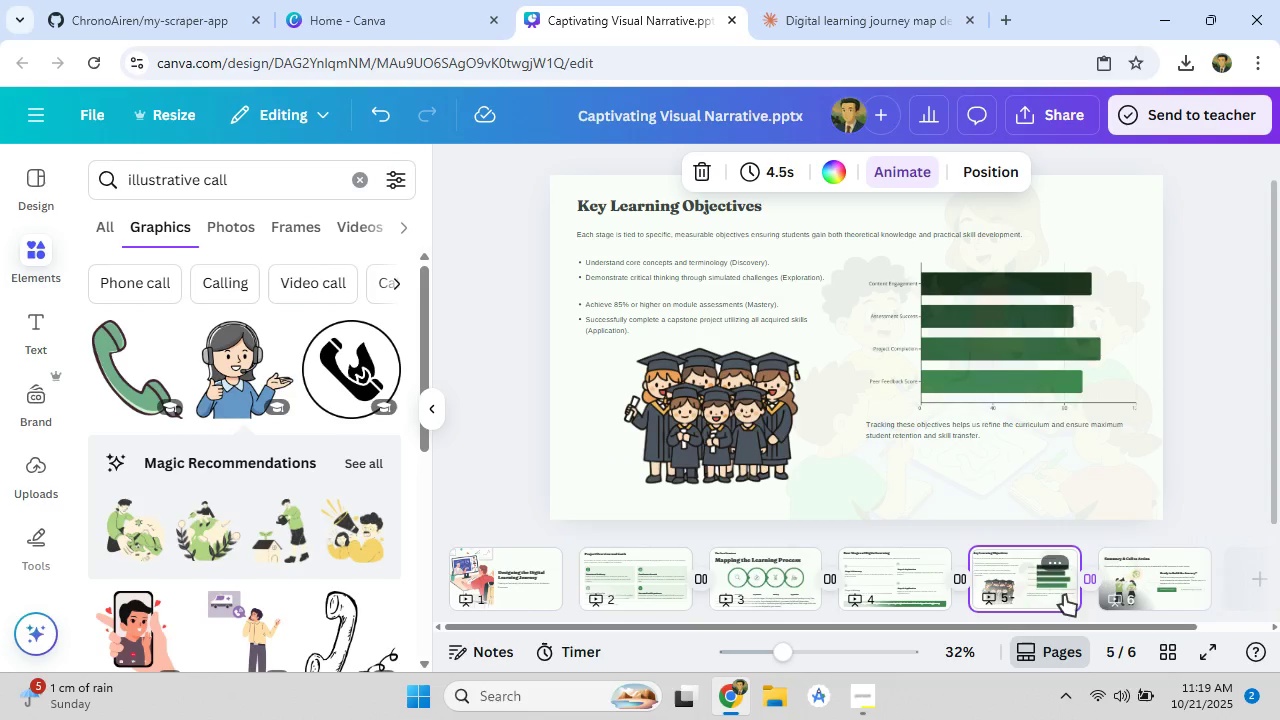 
left_click([1112, 593])
 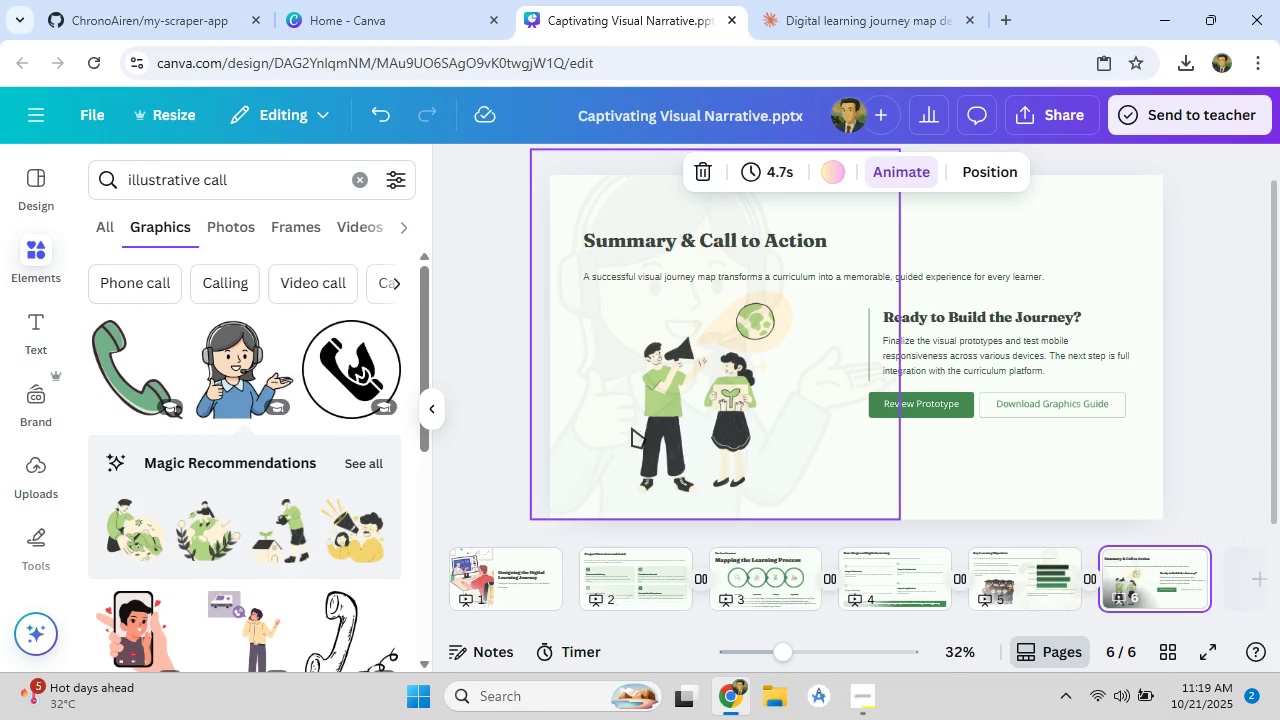 
wait(6.68)
 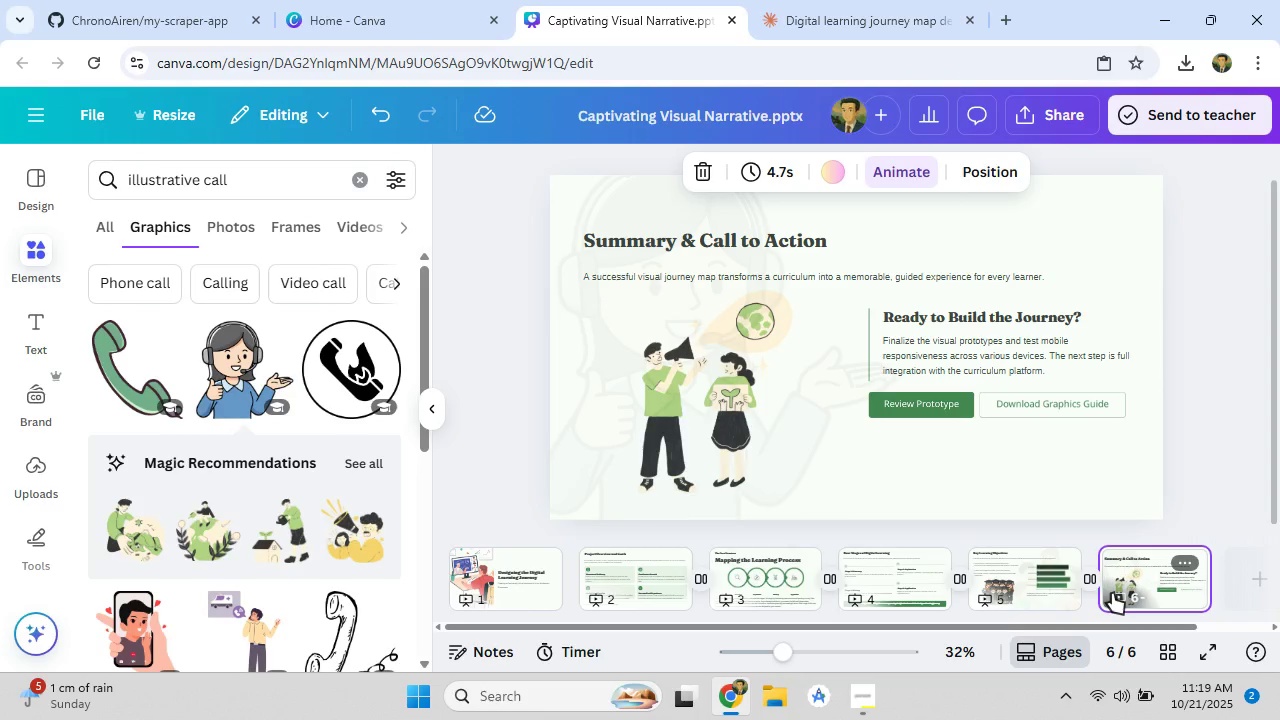 
left_click([1214, 660])
 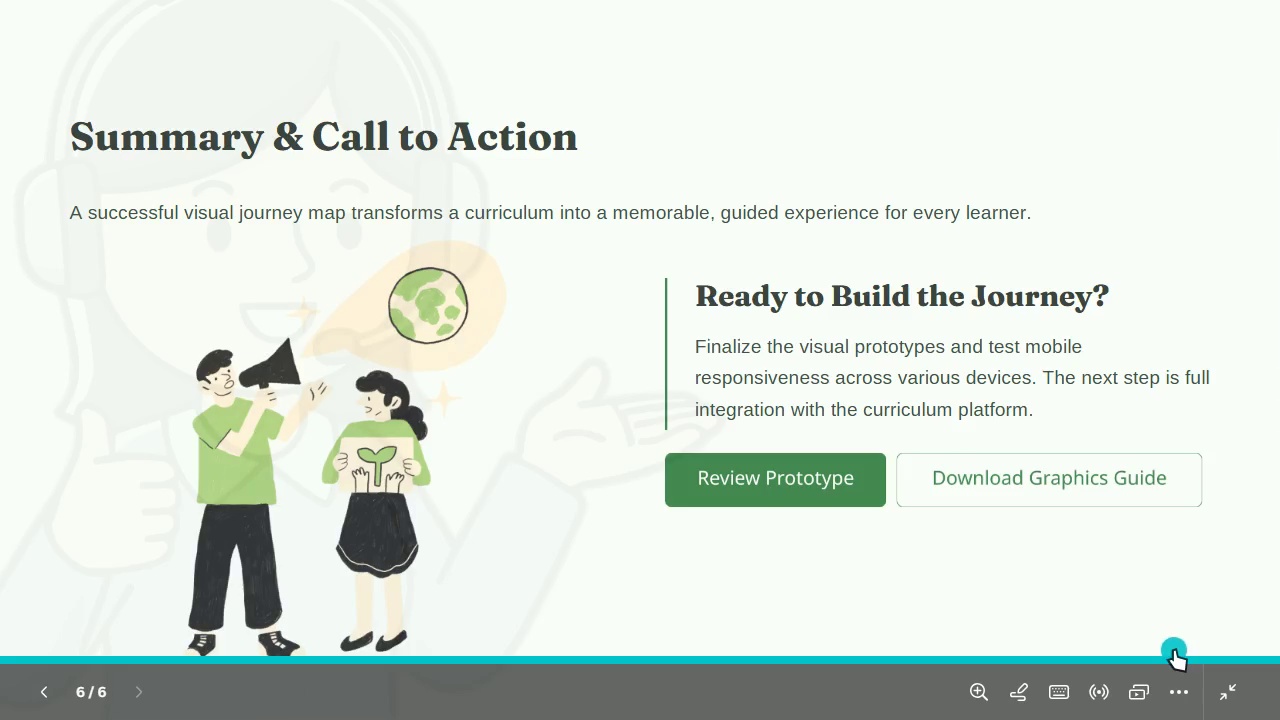 
wait(6.68)
 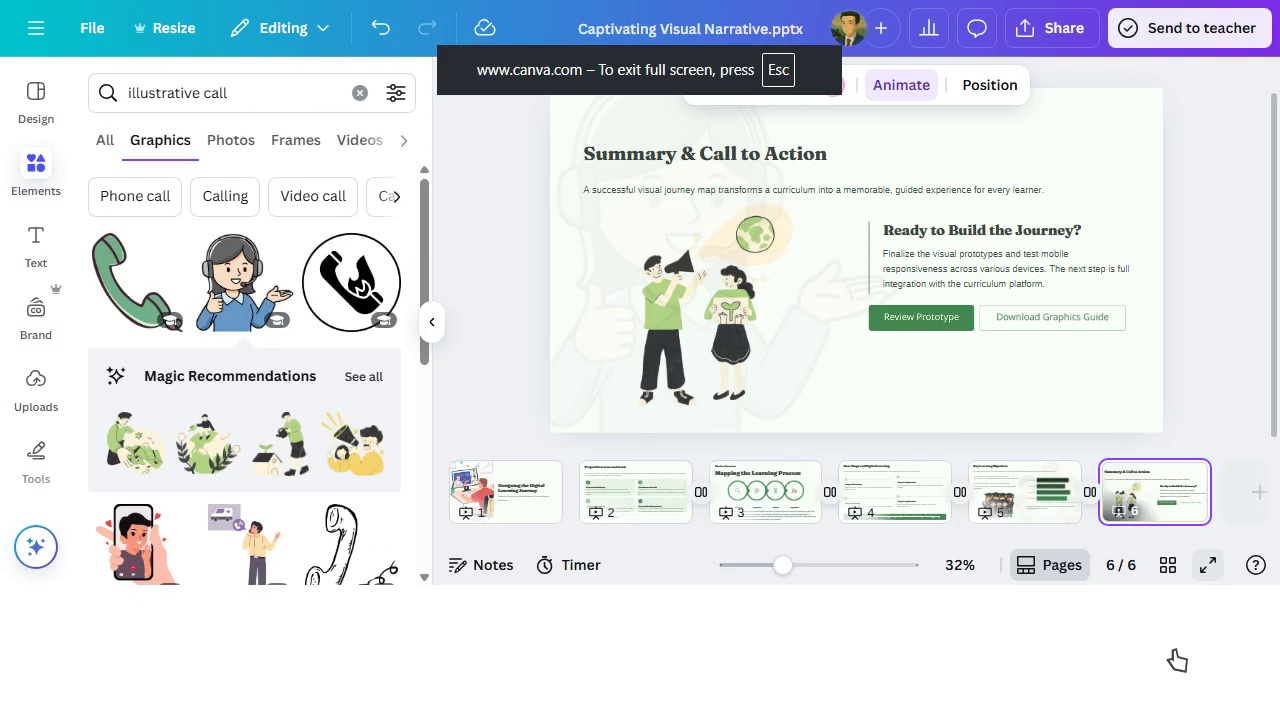 
key(ArrowLeft)
 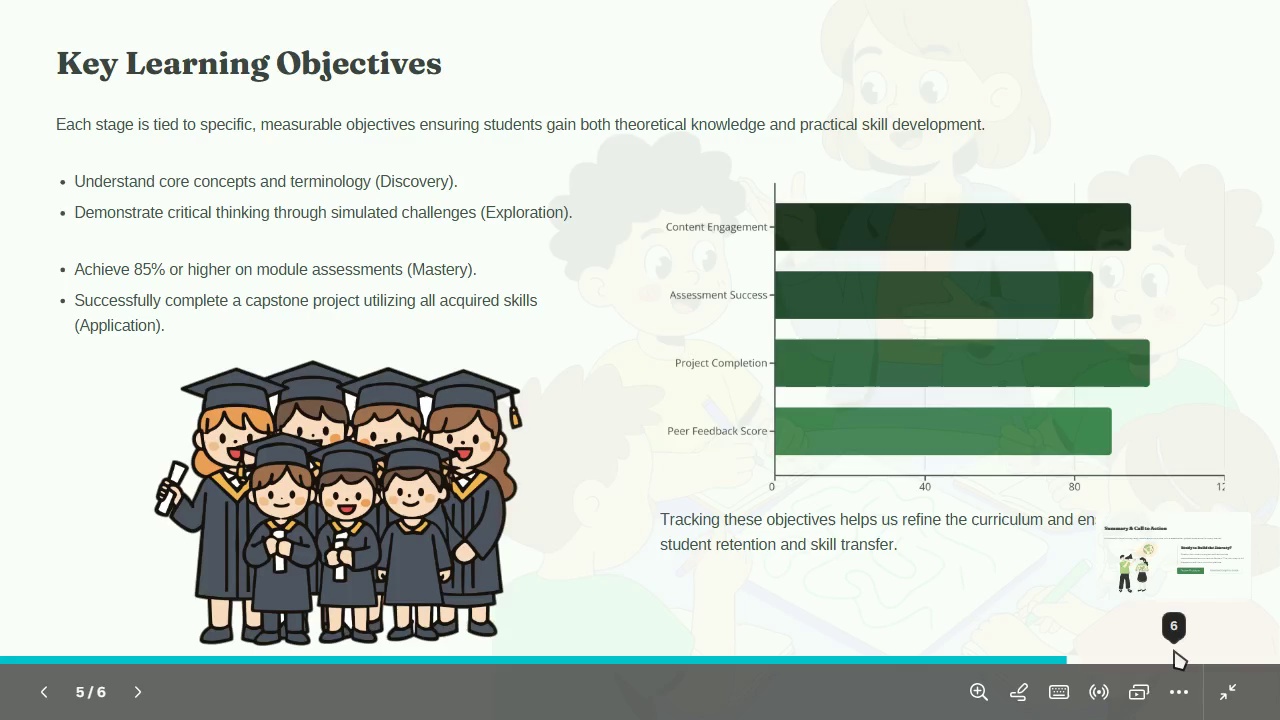 
key(ArrowLeft)
 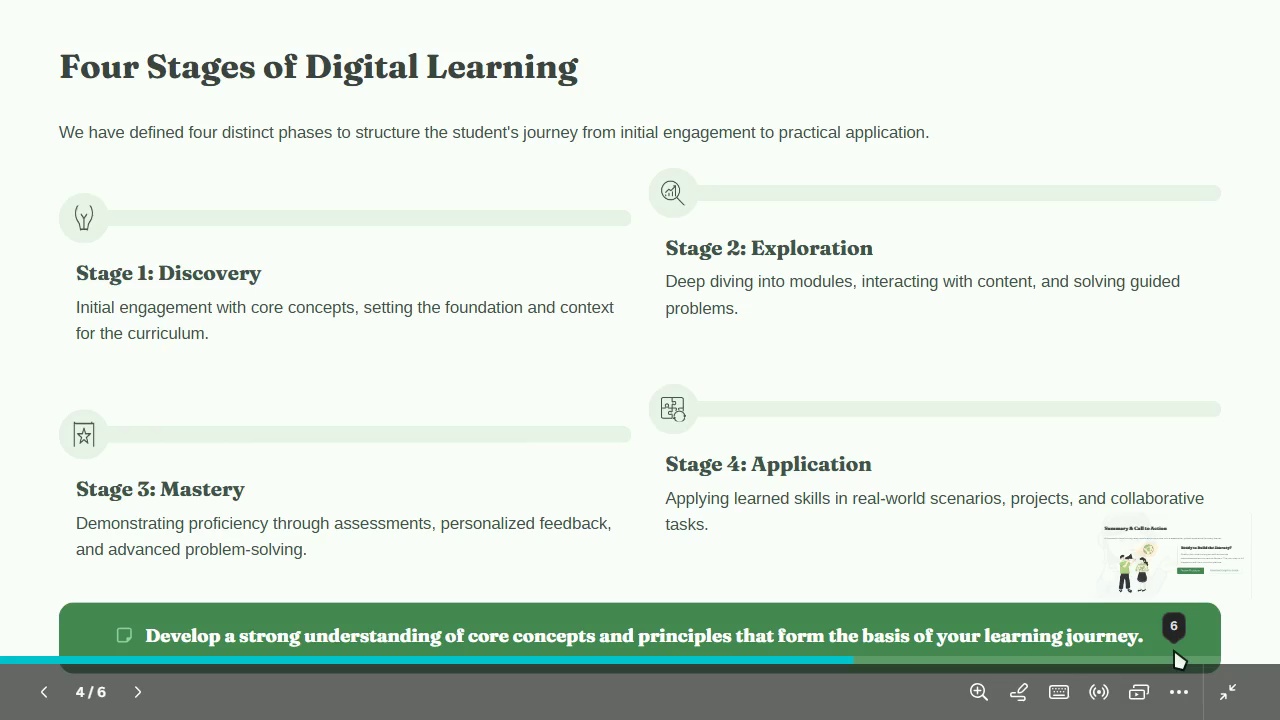 
key(ArrowLeft)
 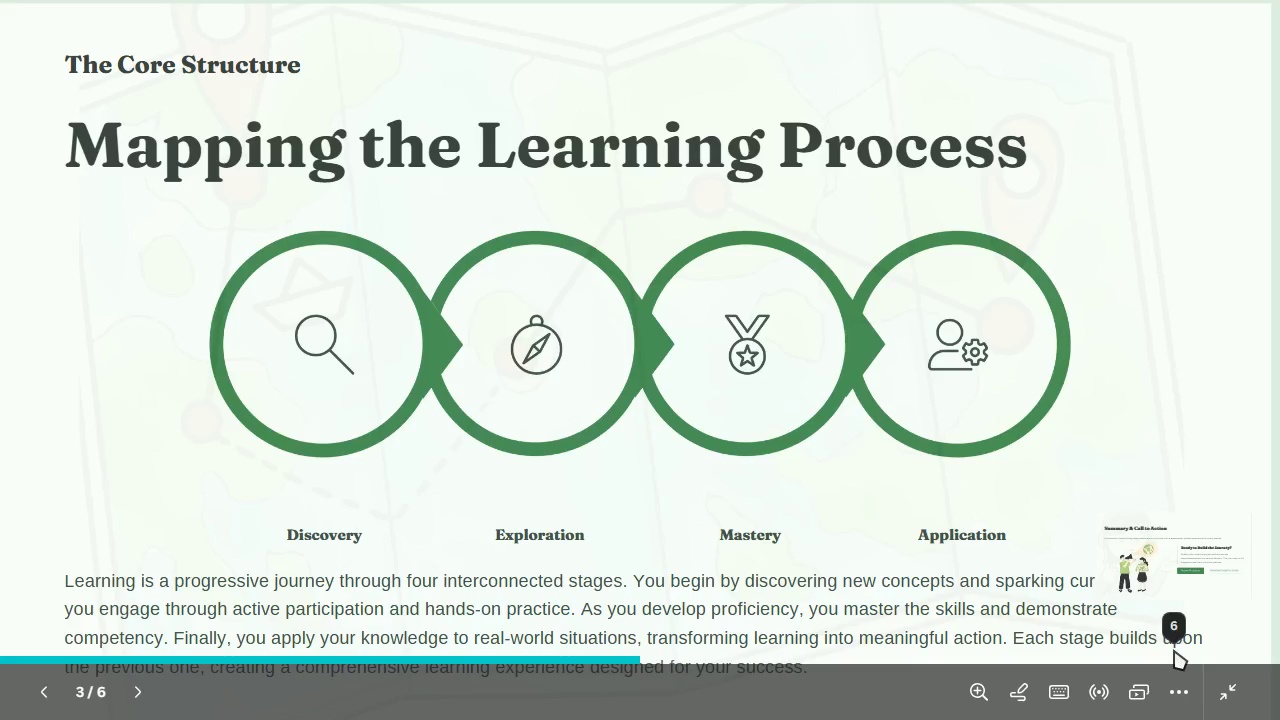 
key(ArrowLeft)
 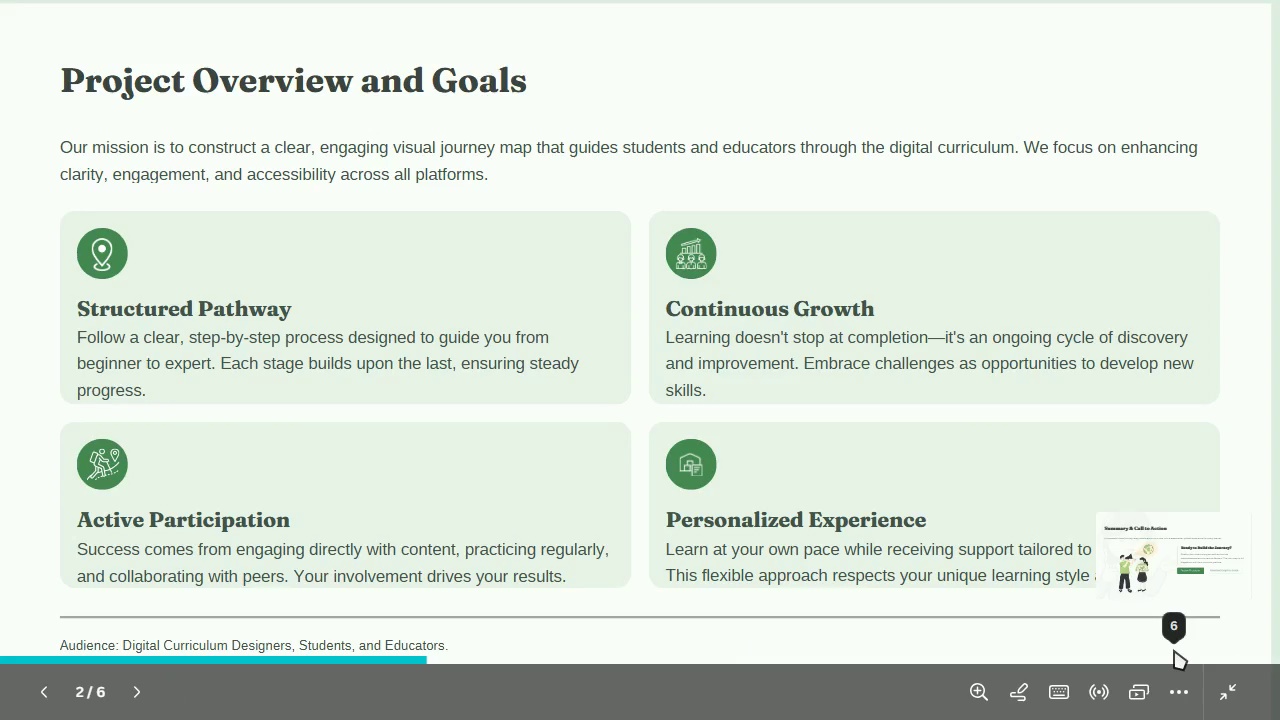 
key(ArrowLeft)
 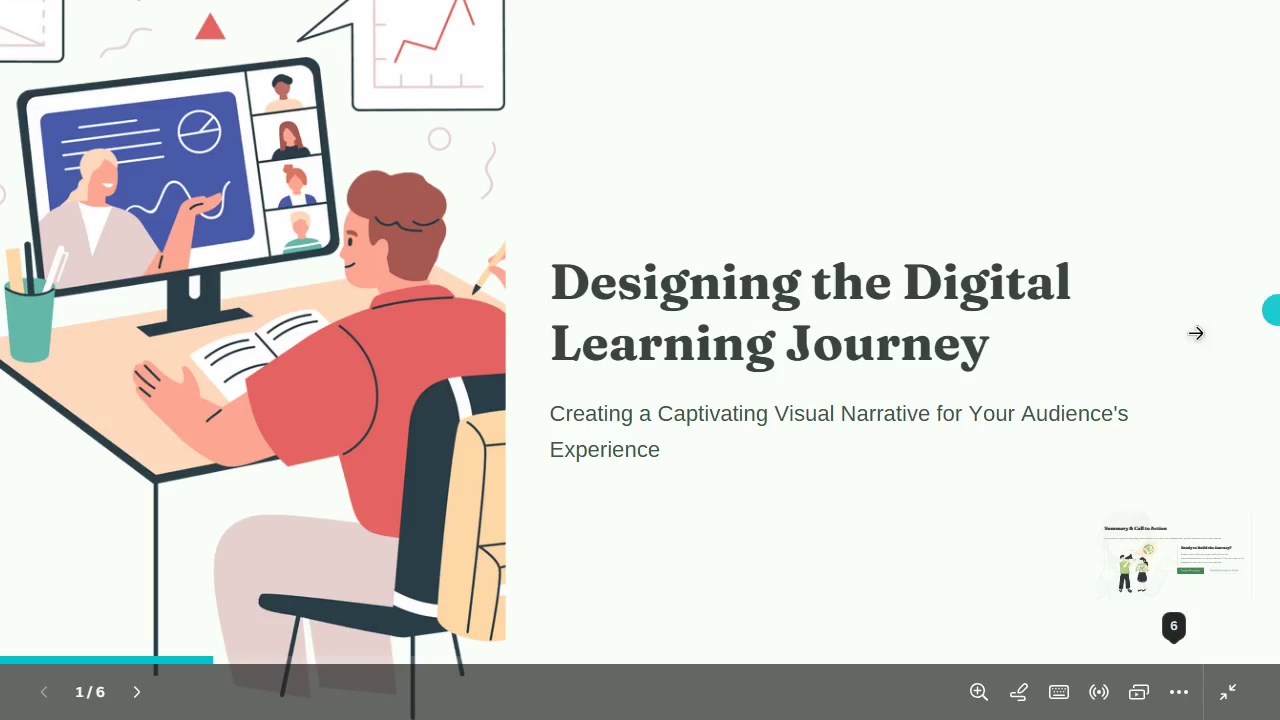 
left_click([1234, 694])
 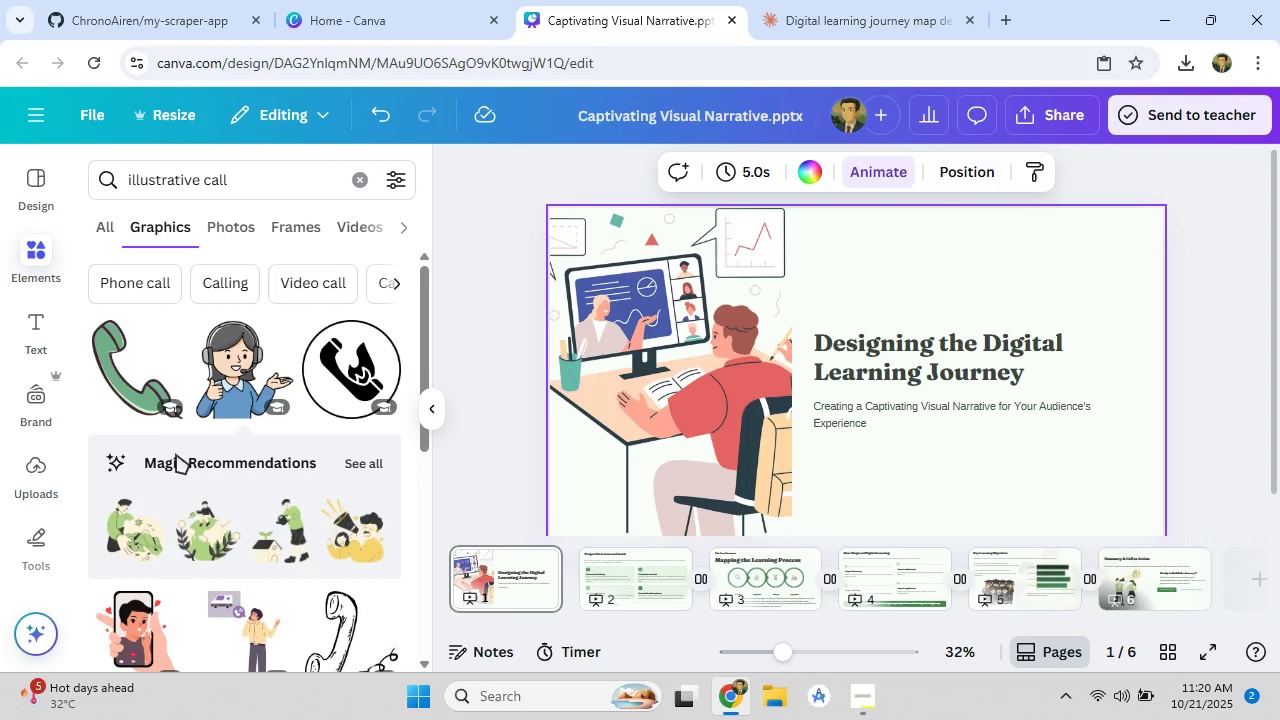 
scroll: coordinate [201, 424], scroll_direction: down, amount: 3.0
 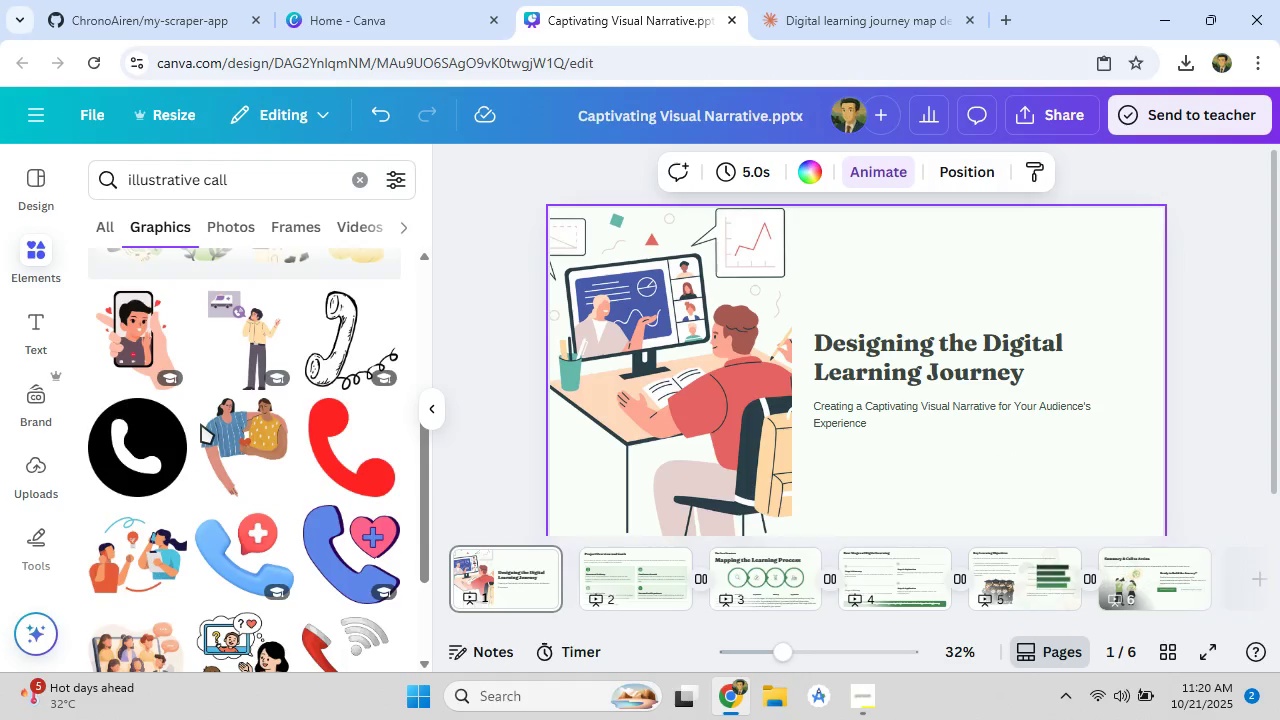 
scroll: coordinate [201, 424], scroll_direction: up, amount: 2.0
 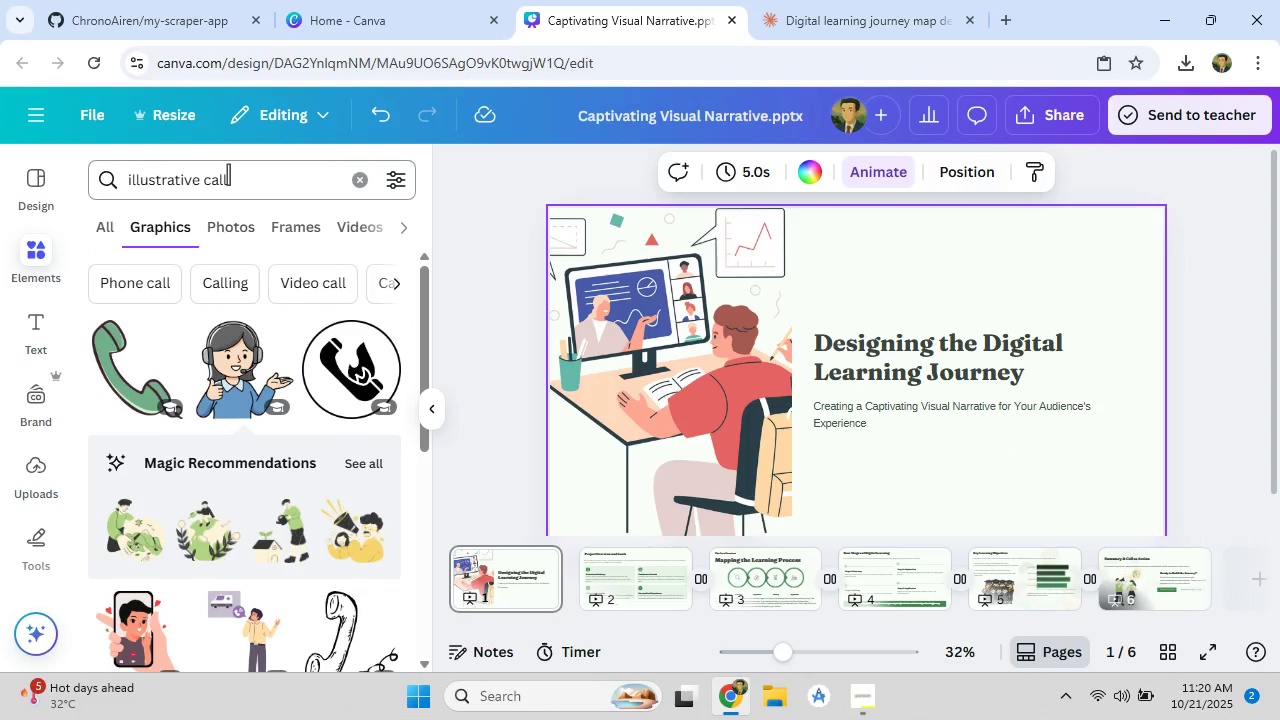 
left_click([228, 174])
 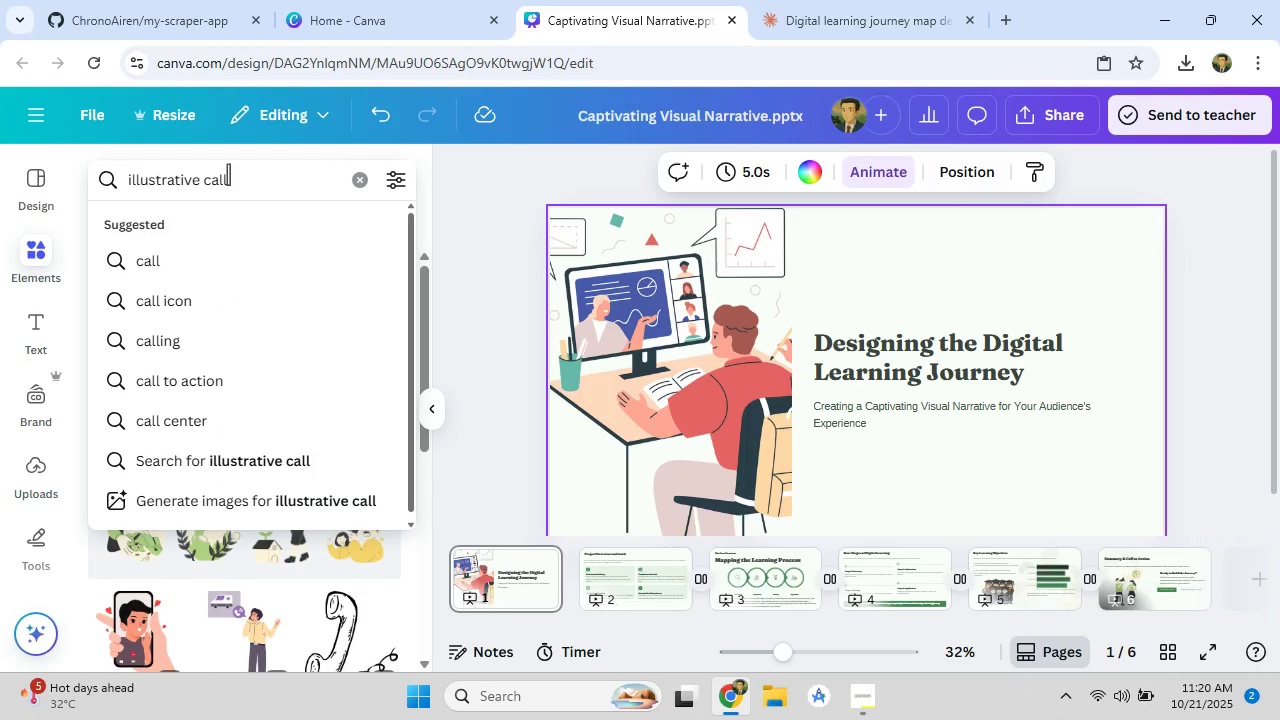 
key(Backspace)
key(Backspace)
key(Backspace)
key(Backspace)
type(digital)
 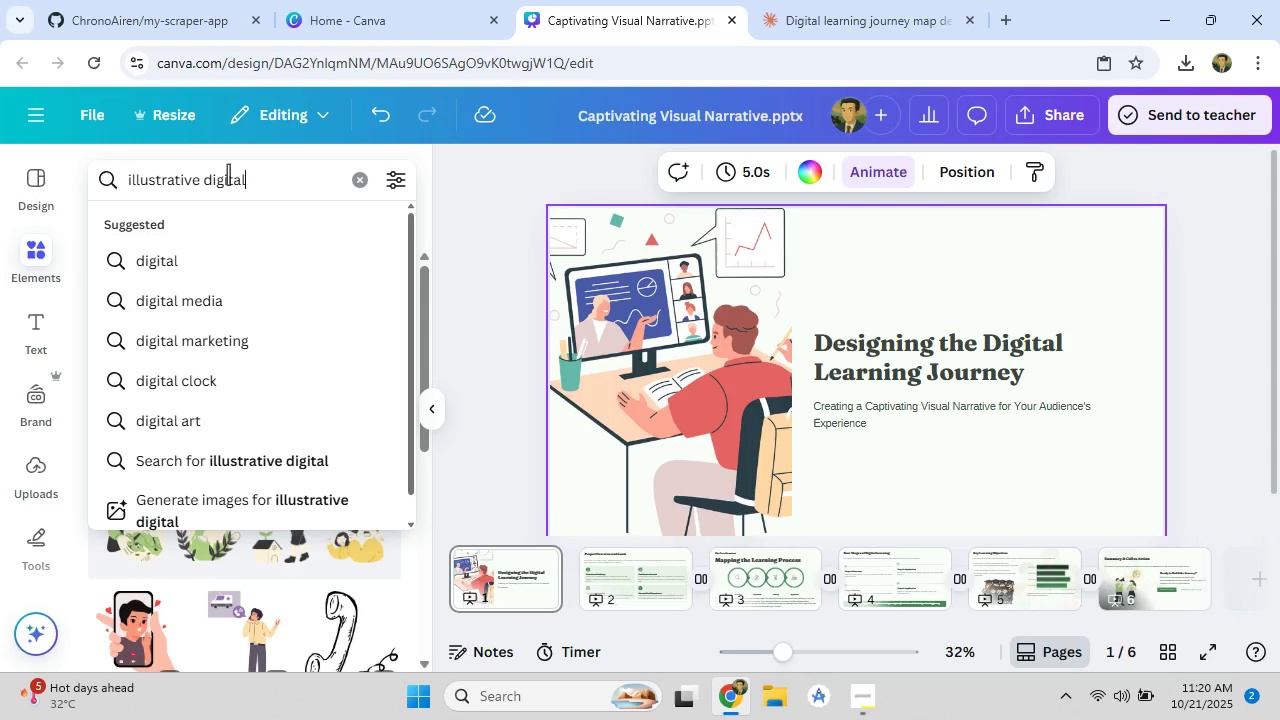 
key(Enter)
 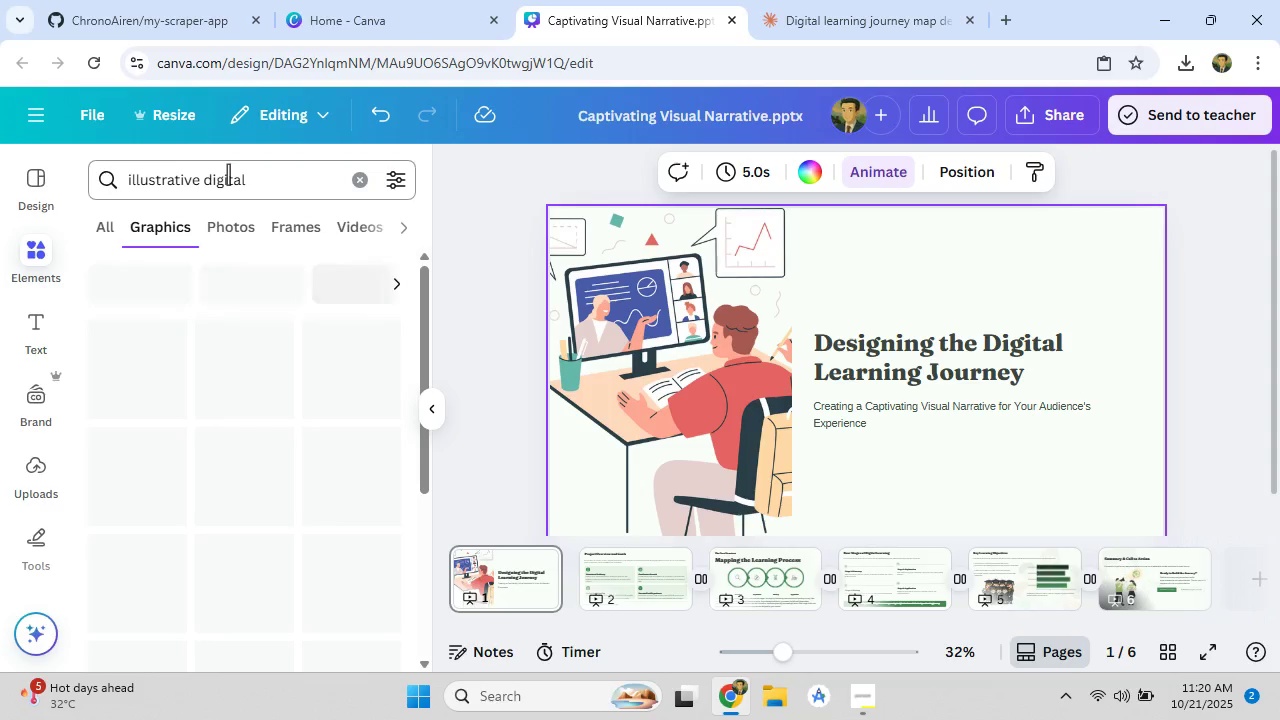 
scroll: coordinate [228, 174], scroll_direction: up, amount: 1.0
 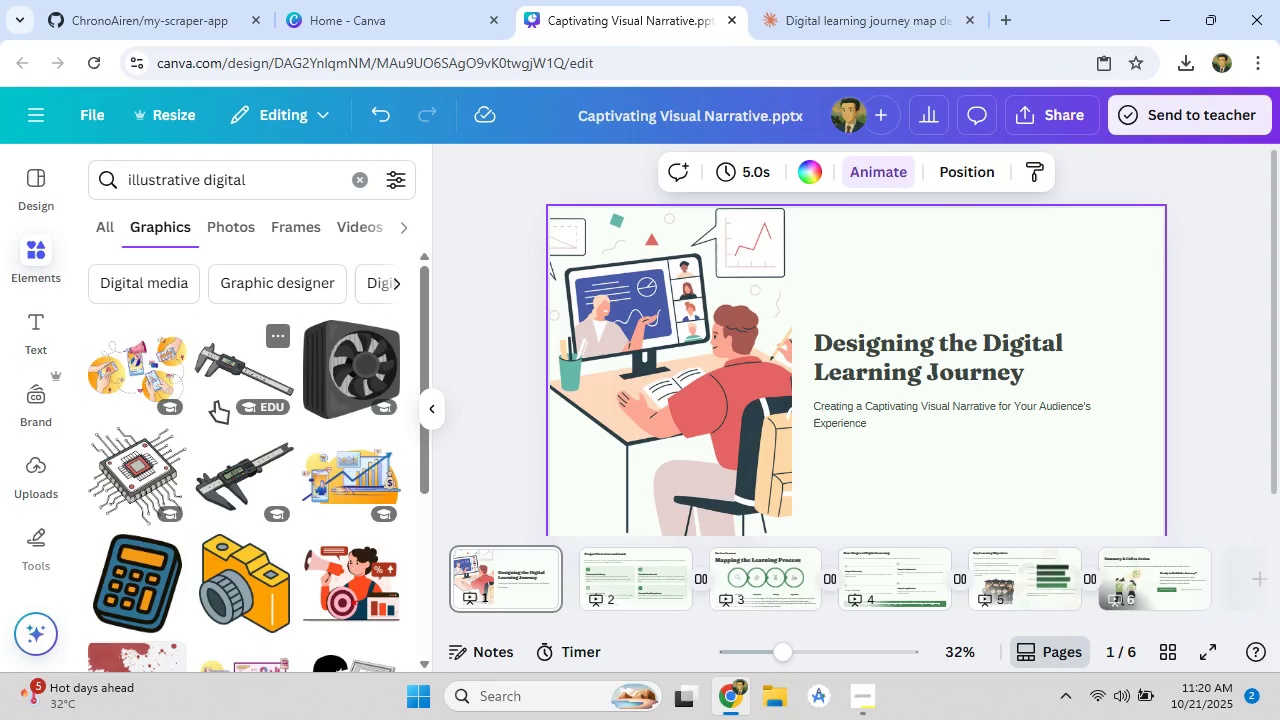 
scroll: coordinate [231, 517], scroll_direction: down, amount: 4.0
 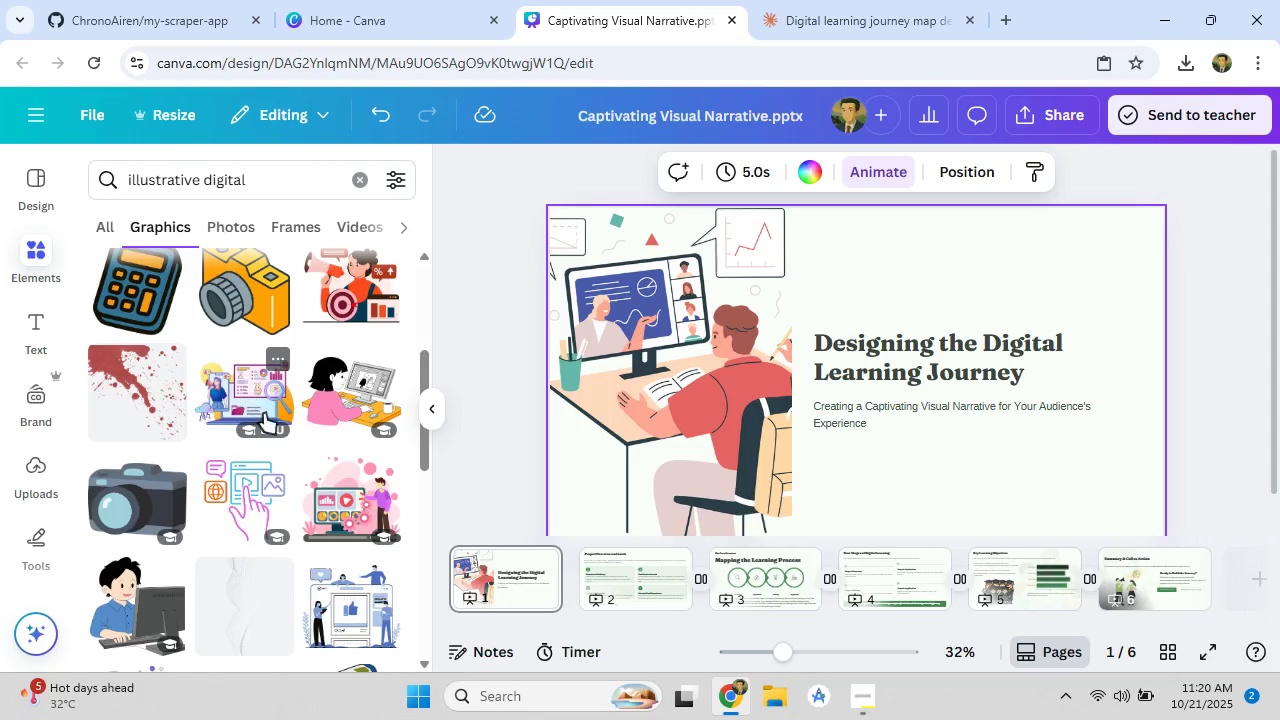 
left_click([350, 519])
 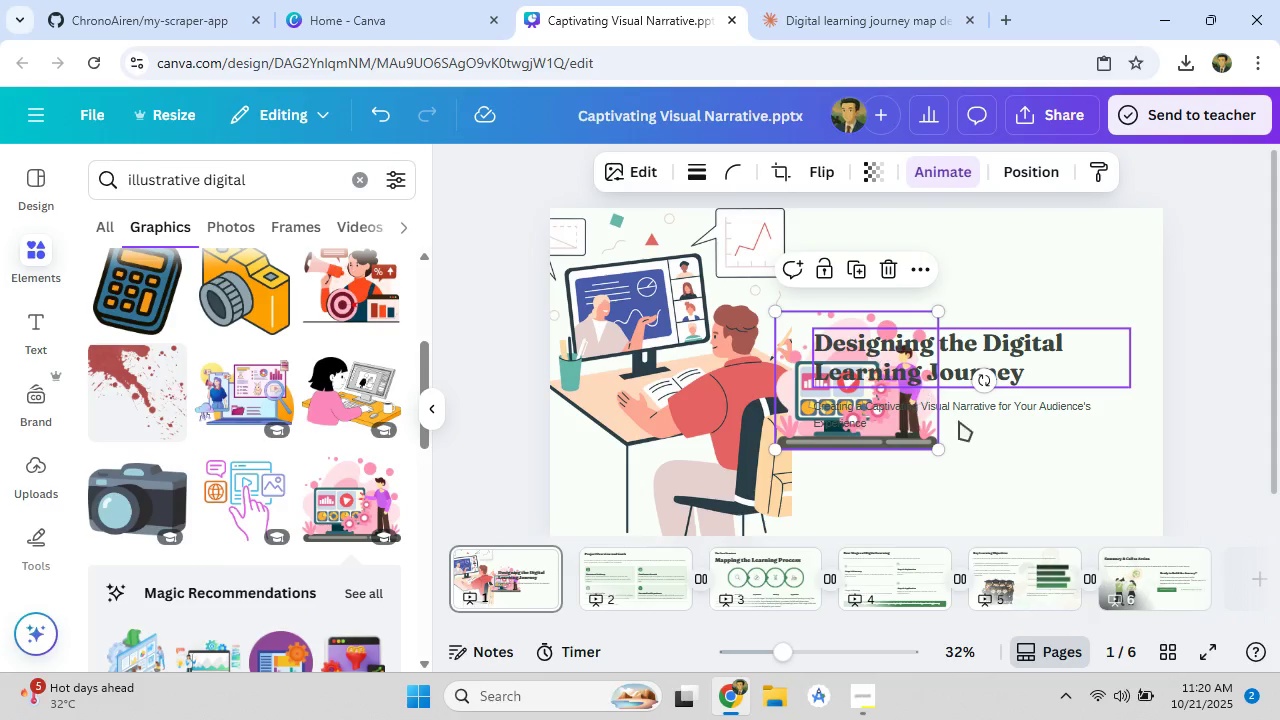 
left_click_drag(start_coordinate=[936, 449], to_coordinate=[1024, 572])
 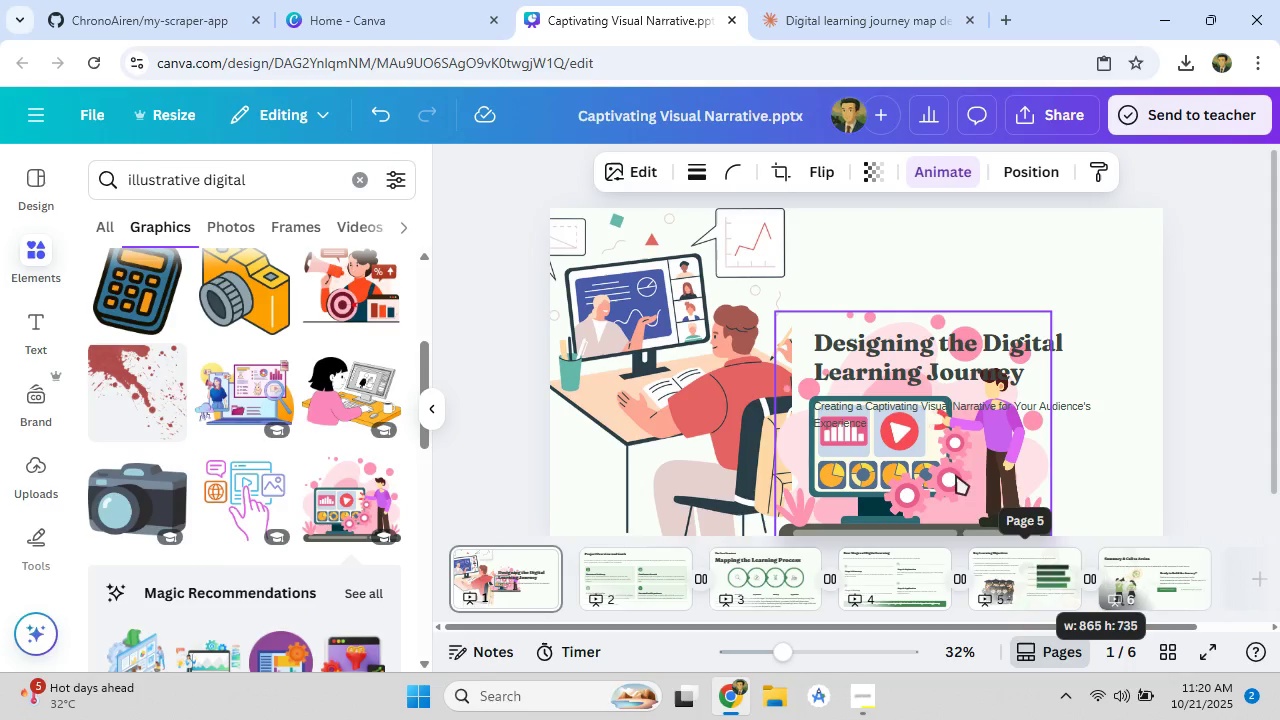 
left_click_drag(start_coordinate=[946, 459], to_coordinate=[1050, 340])
 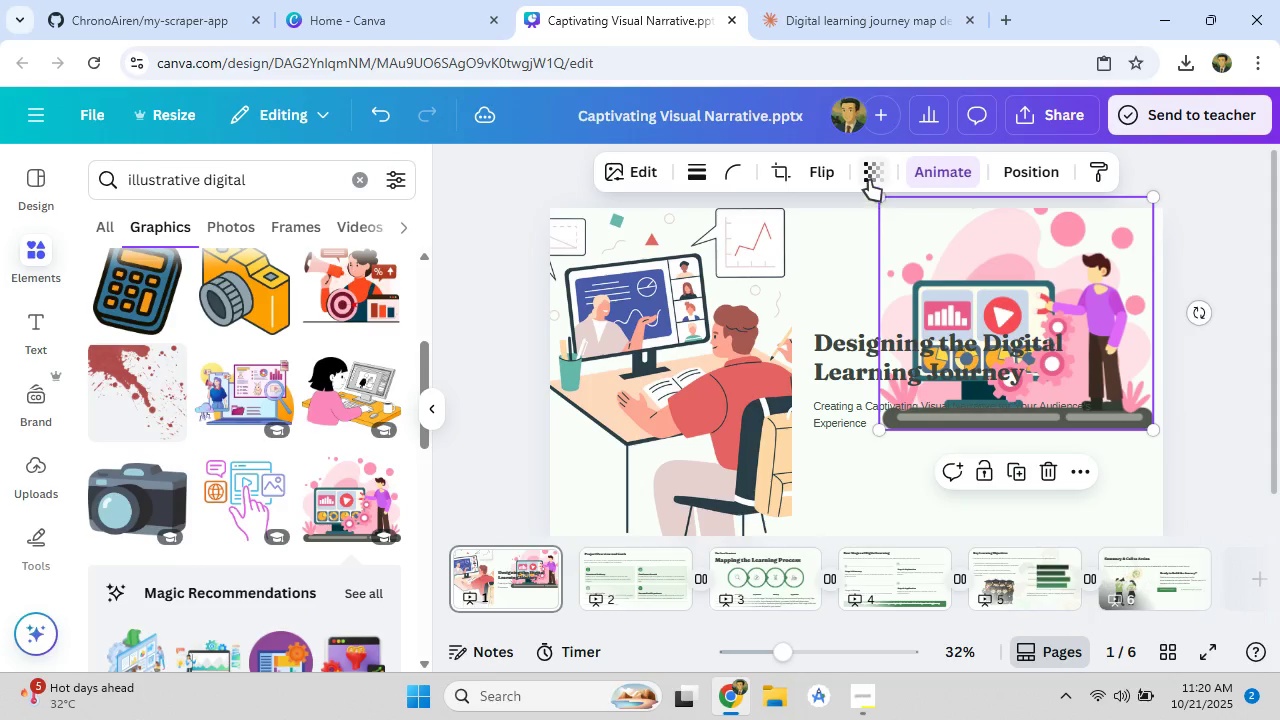 
left_click([869, 180])
 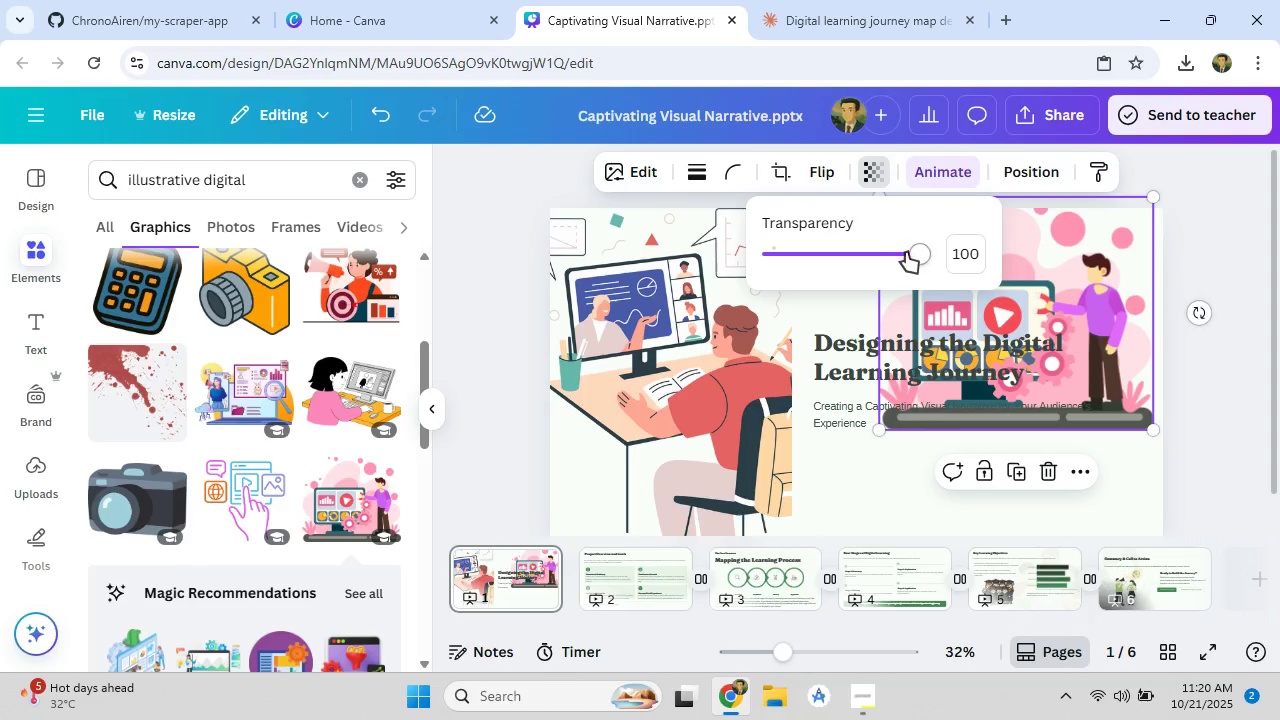 
left_click_drag(start_coordinate=[906, 252], to_coordinate=[775, 277])
 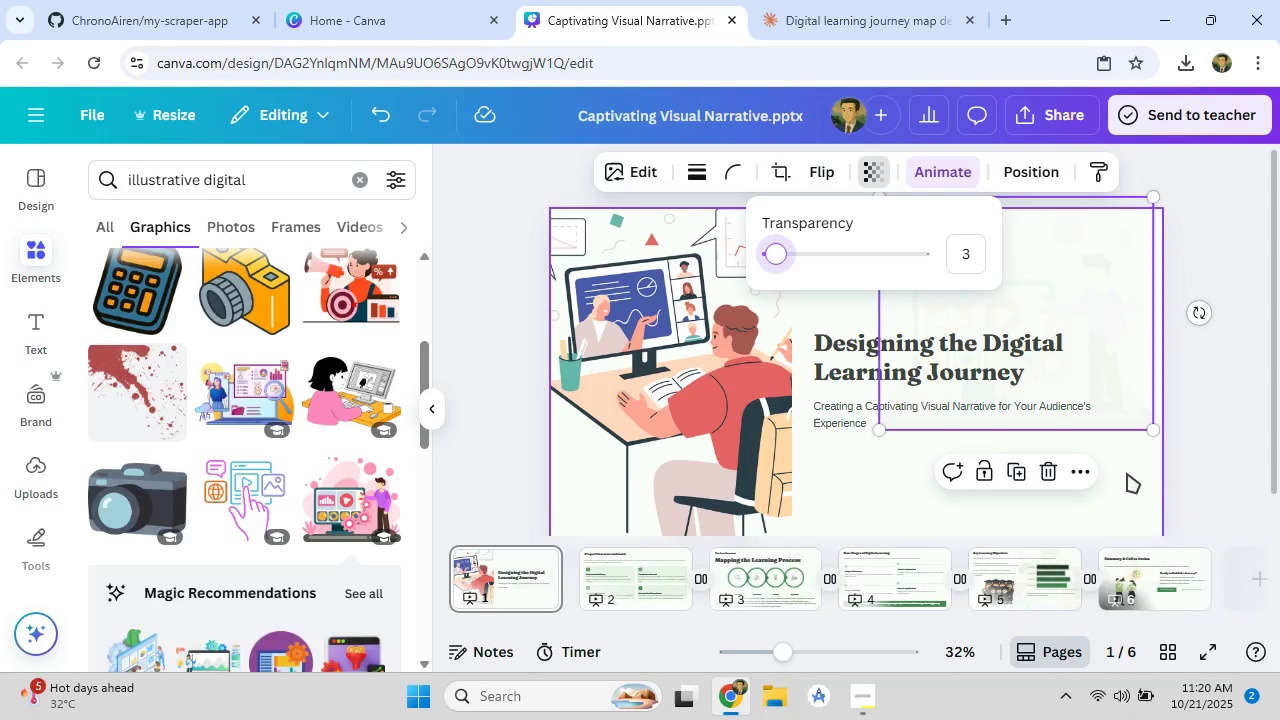 
scroll: coordinate [1212, 478], scroll_direction: down, amount: 4.0
 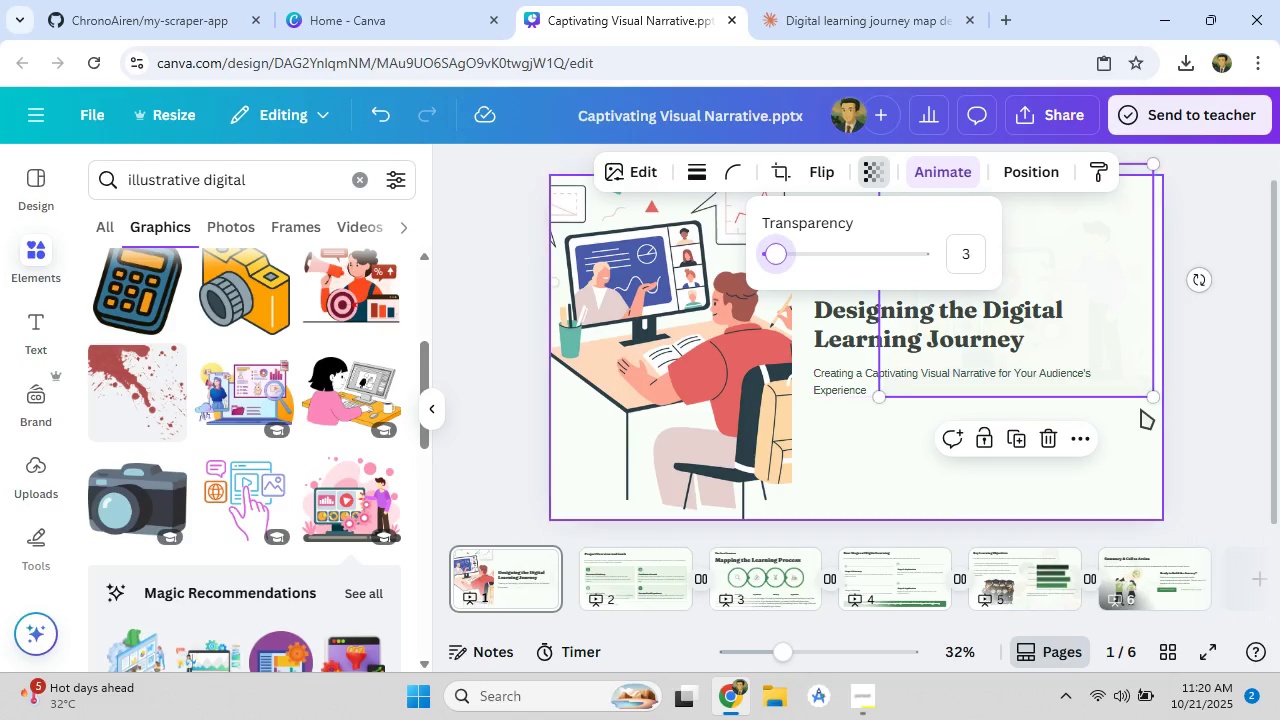 
left_click_drag(start_coordinate=[1147, 396], to_coordinate=[1191, 586])
 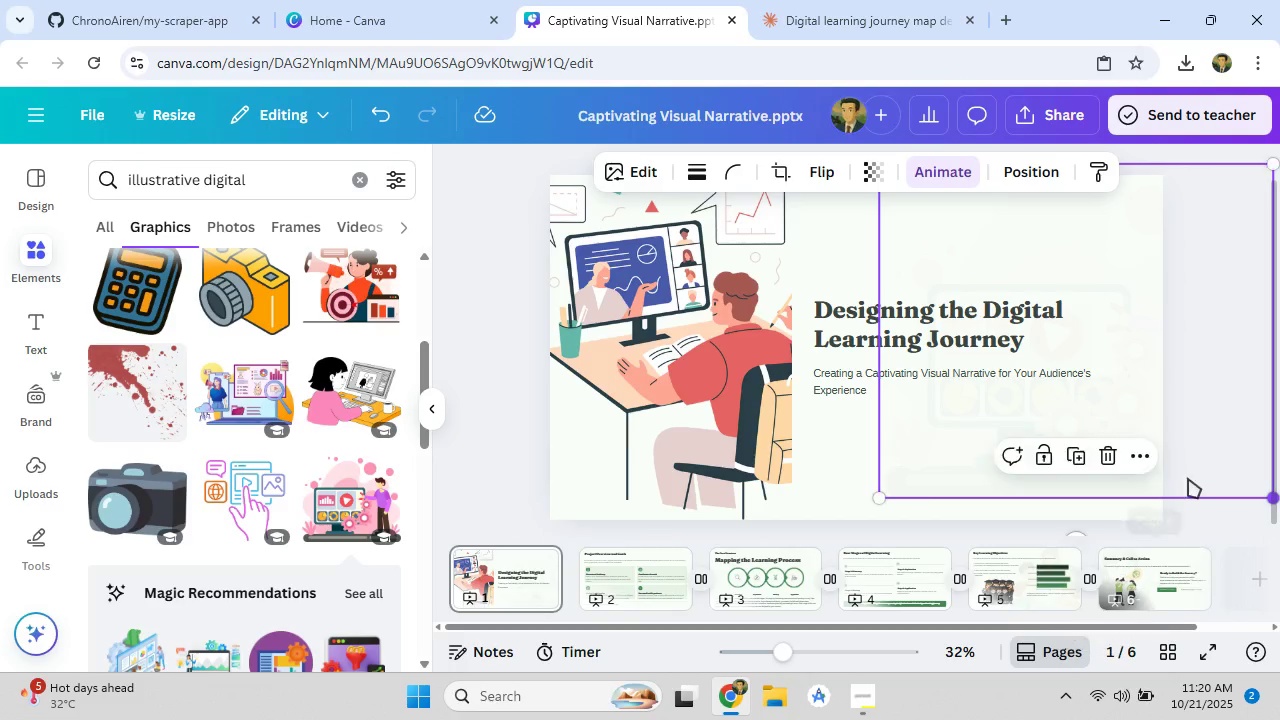 
left_click_drag(start_coordinate=[1188, 427], to_coordinate=[1066, 449])
 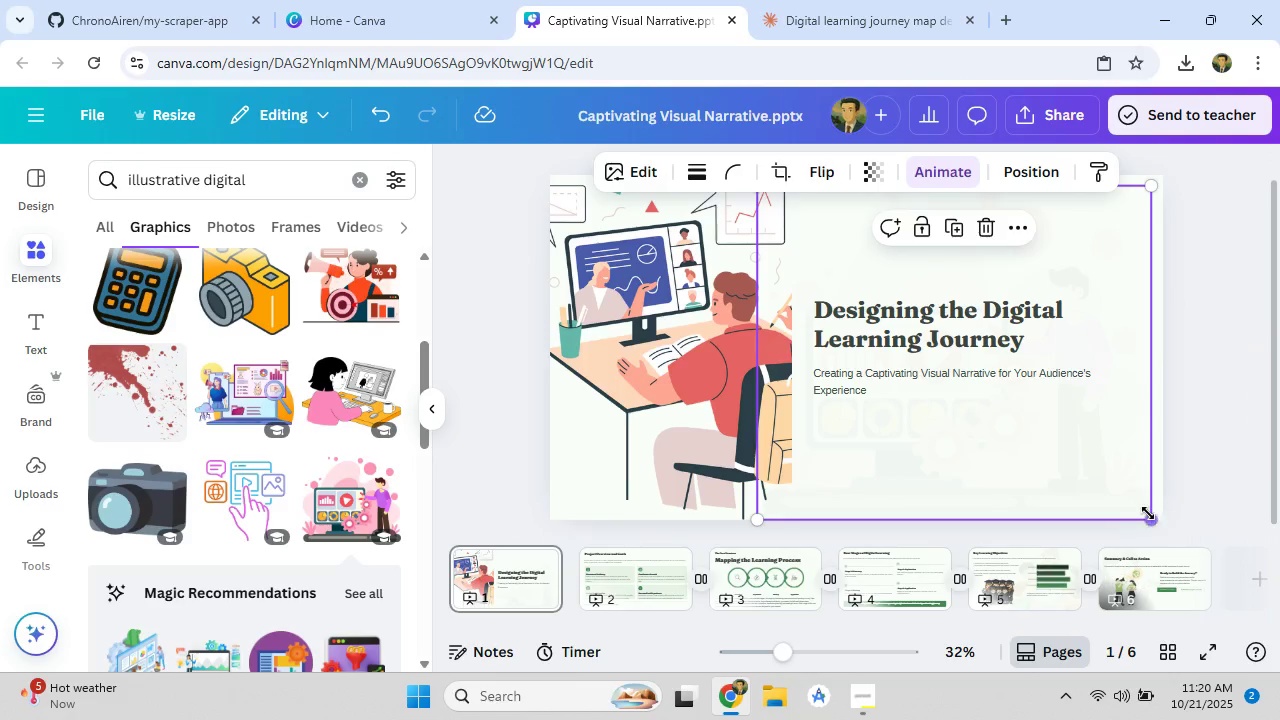 
left_click_drag(start_coordinate=[1148, 514], to_coordinate=[1208, 541])
 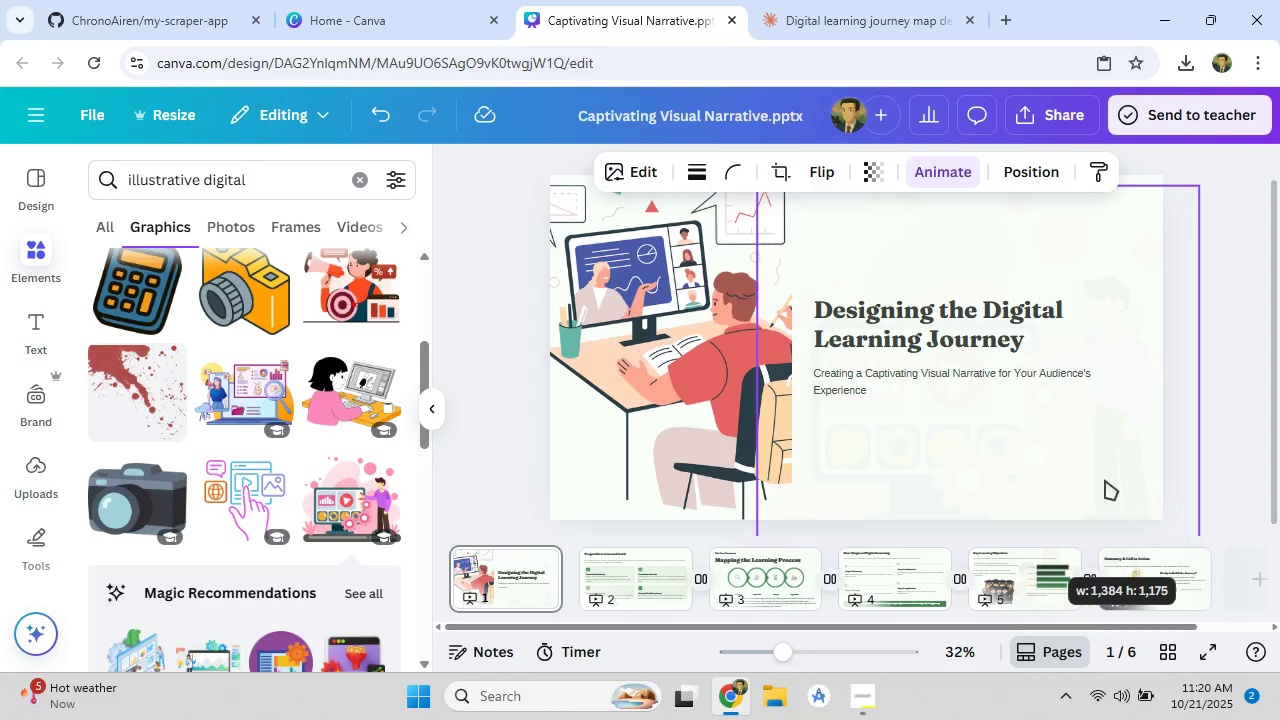 
left_click_drag(start_coordinate=[1104, 480], to_coordinate=[1136, 399])
 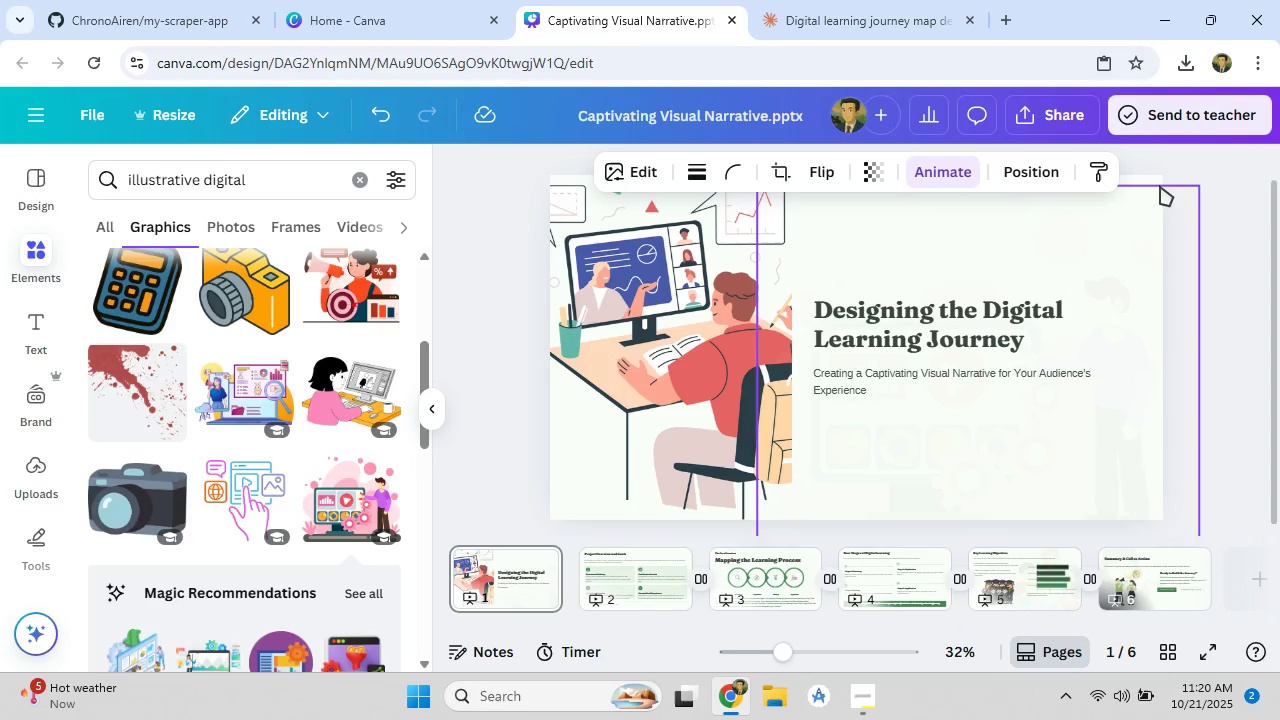 
left_click([1160, 186])
 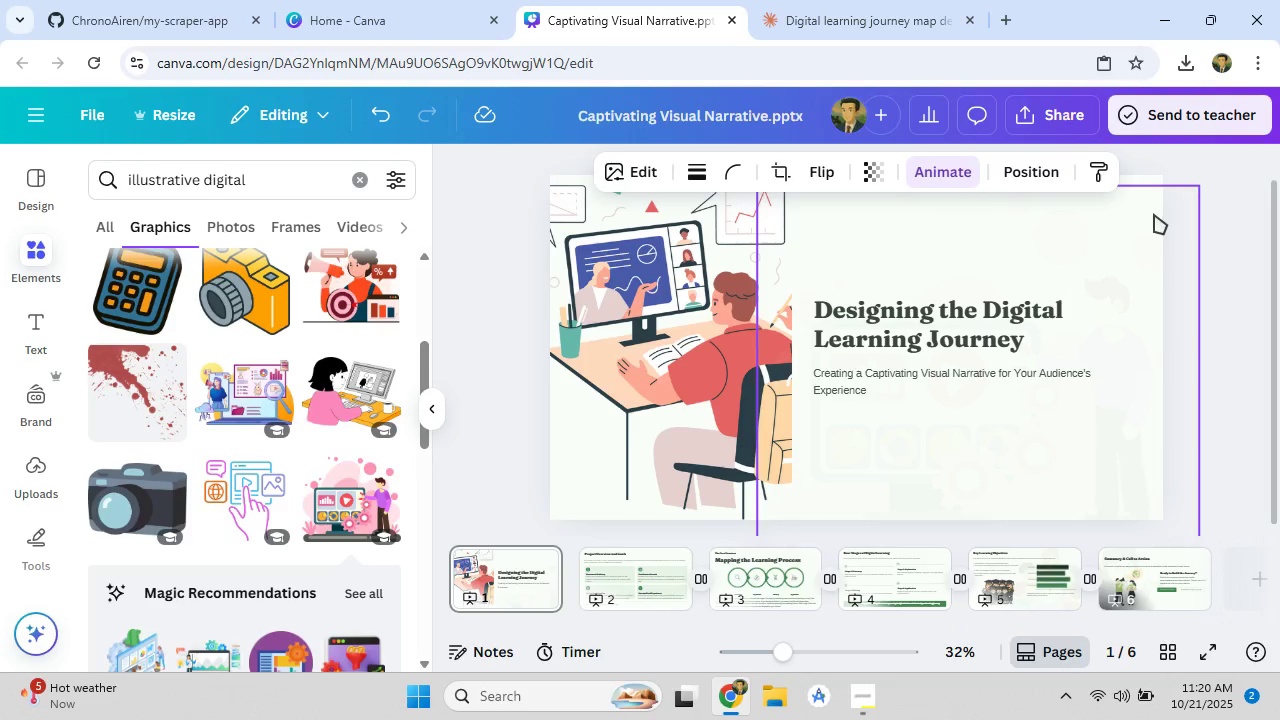 
left_click_drag(start_coordinate=[1154, 214], to_coordinate=[1122, 264])
 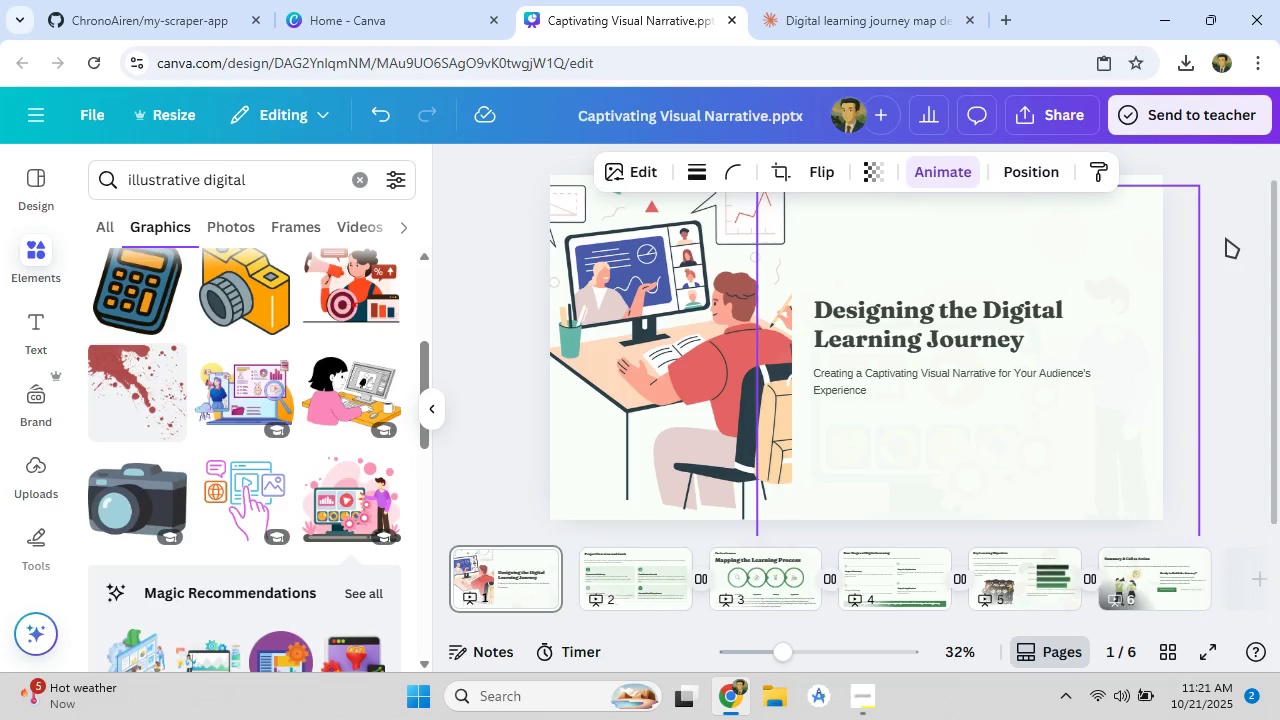 
double_click([1226, 238])
 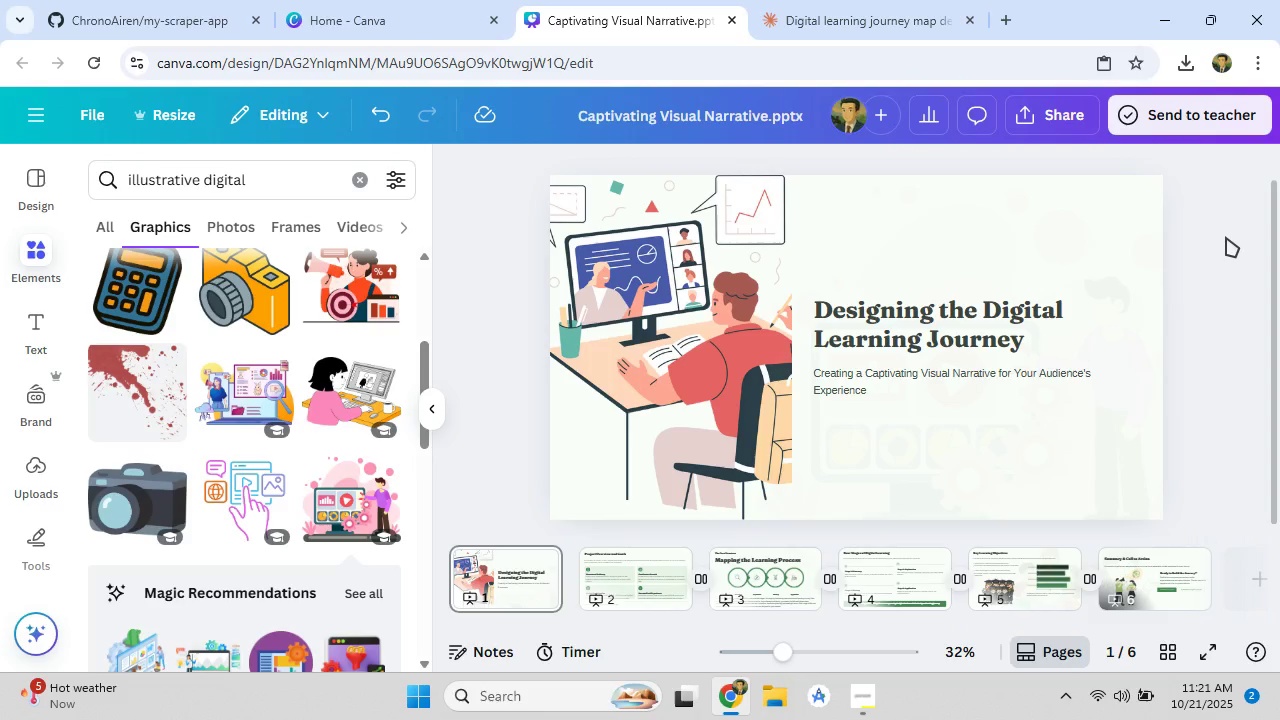 
triple_click([1226, 237])
 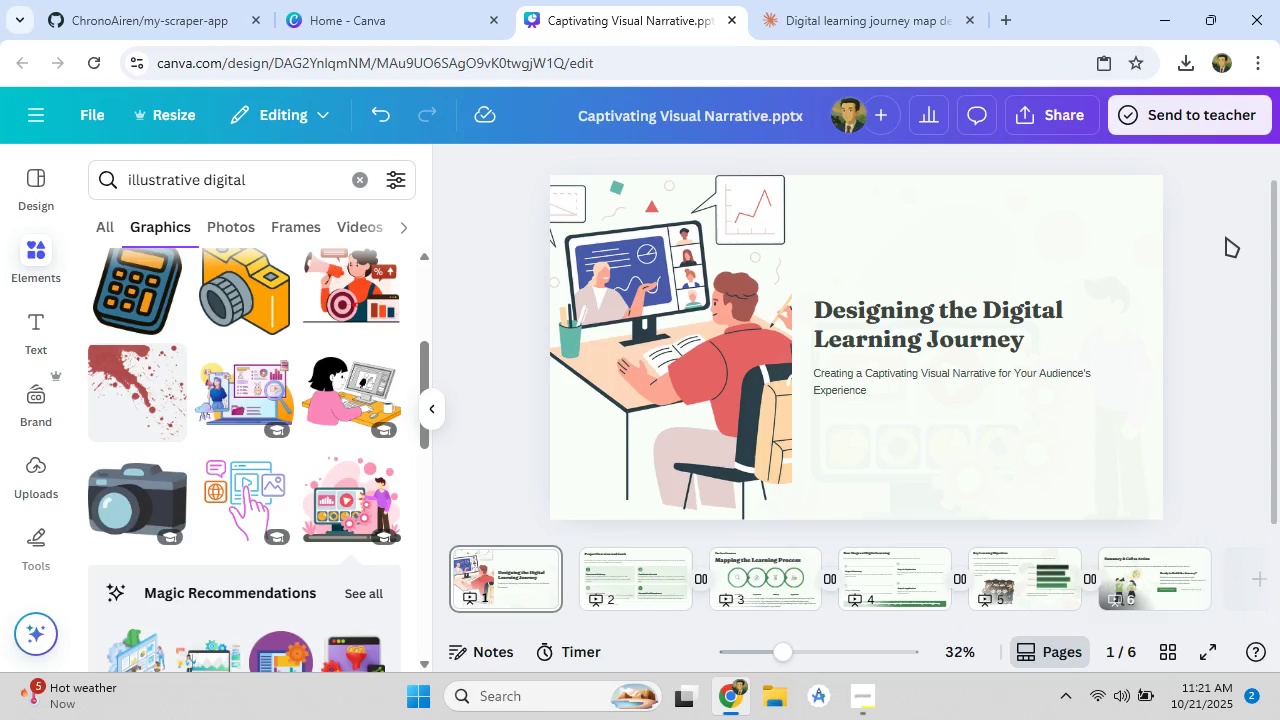 
triple_click([1226, 237])
 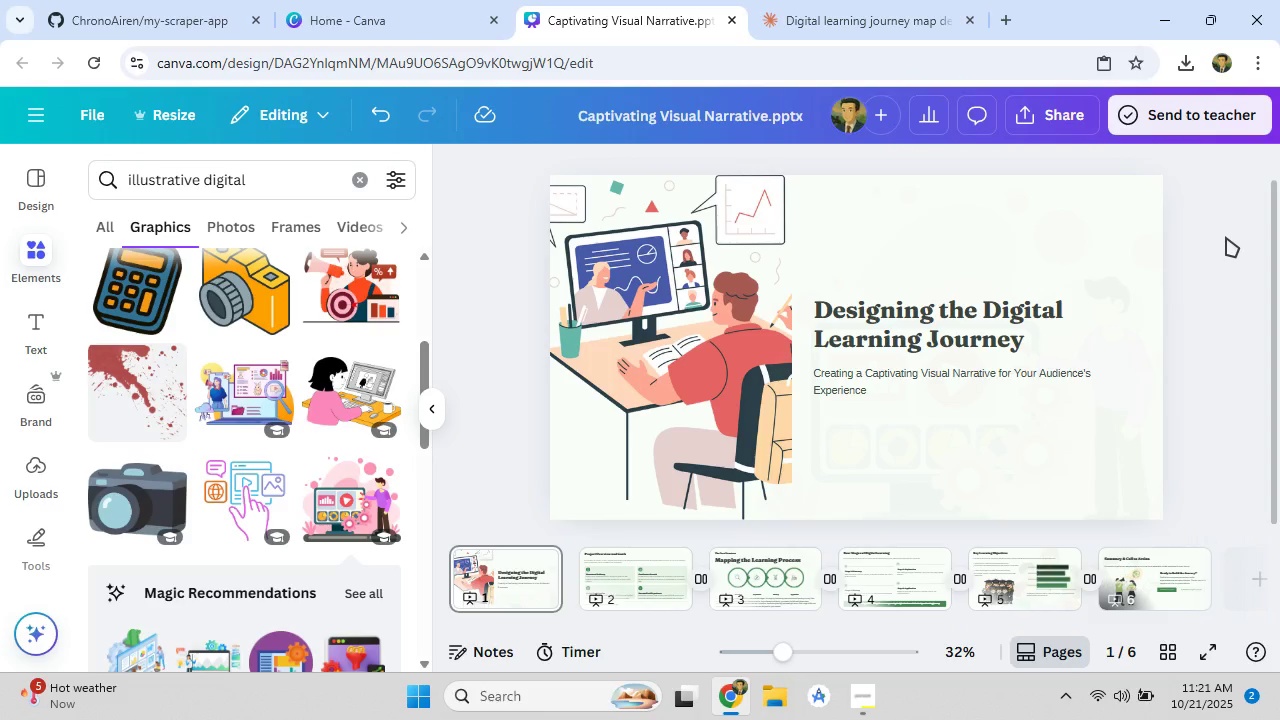 
triple_click([1226, 237])
 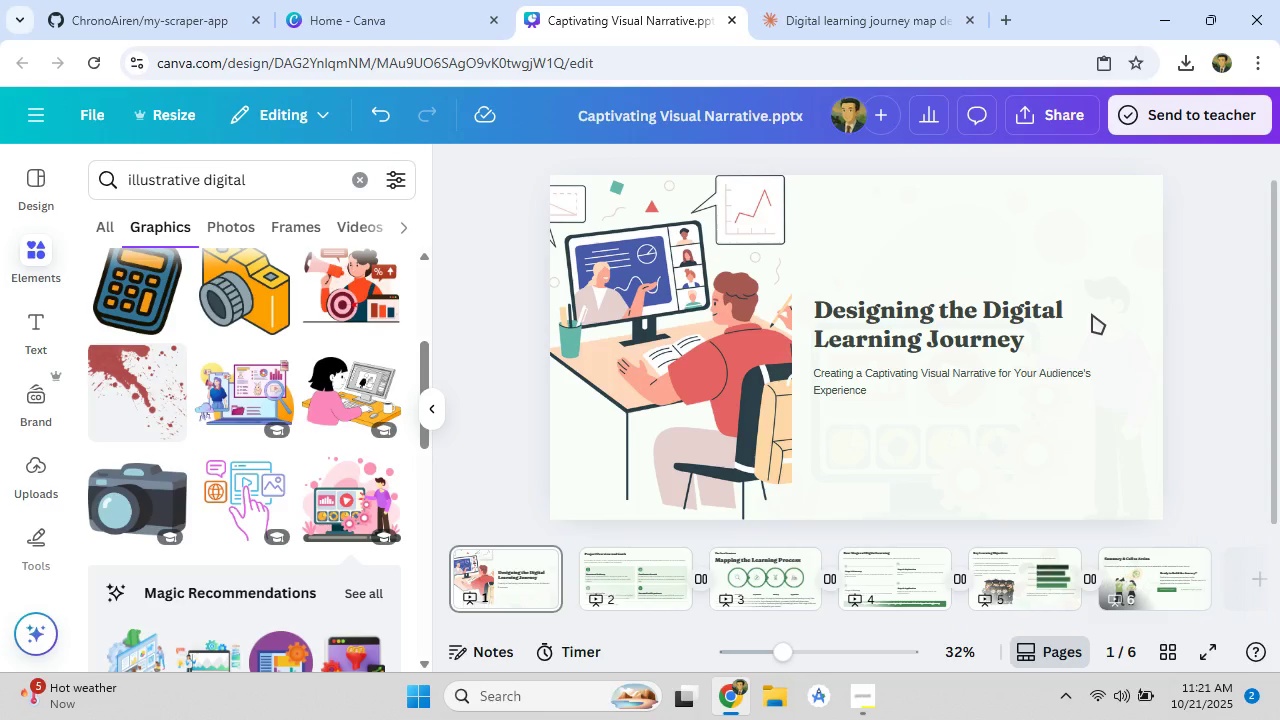 
left_click([1092, 314])
 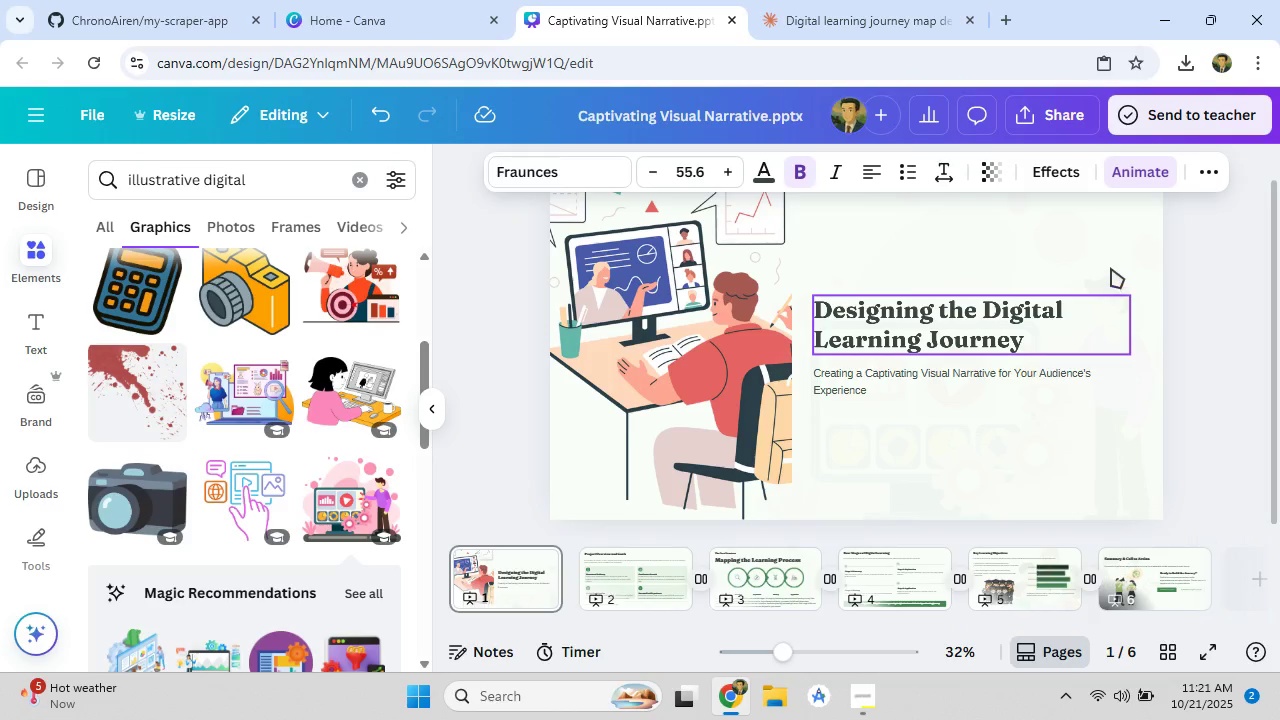 
left_click([1111, 268])
 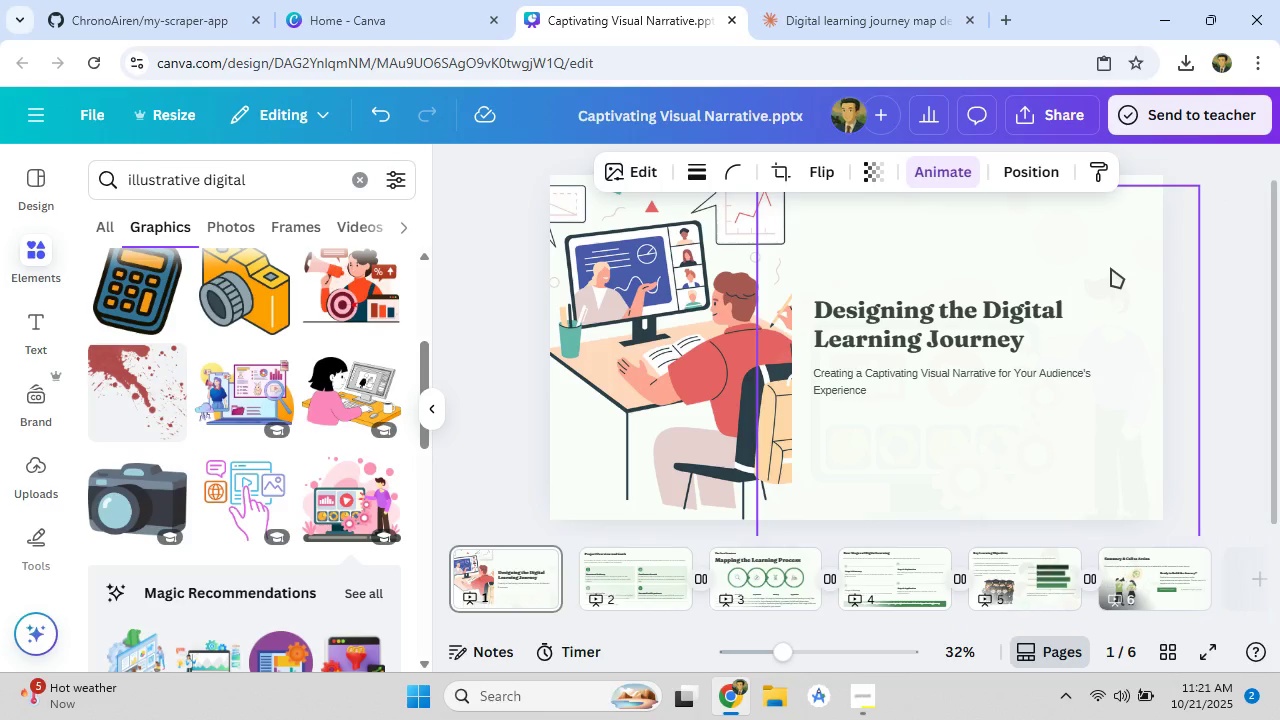 
left_click_drag(start_coordinate=[1111, 268], to_coordinate=[1116, 242])
 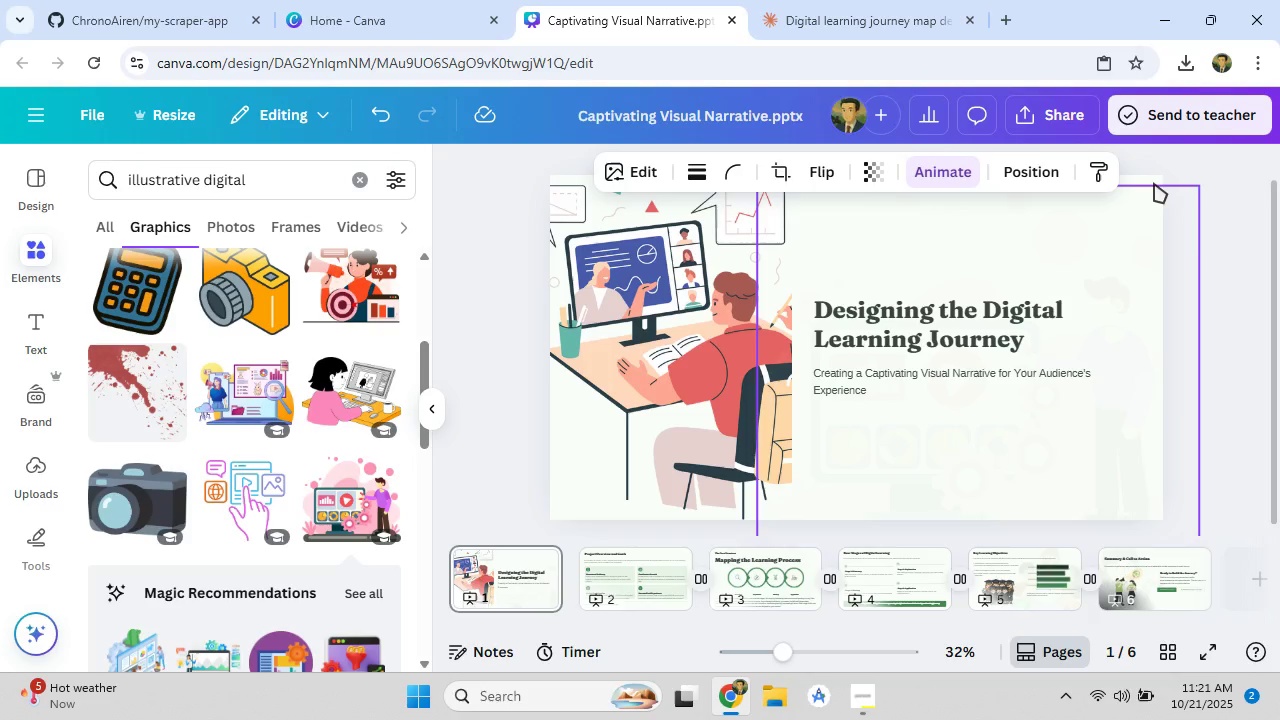 
left_click_drag(start_coordinate=[1152, 187], to_coordinate=[1164, 169])
 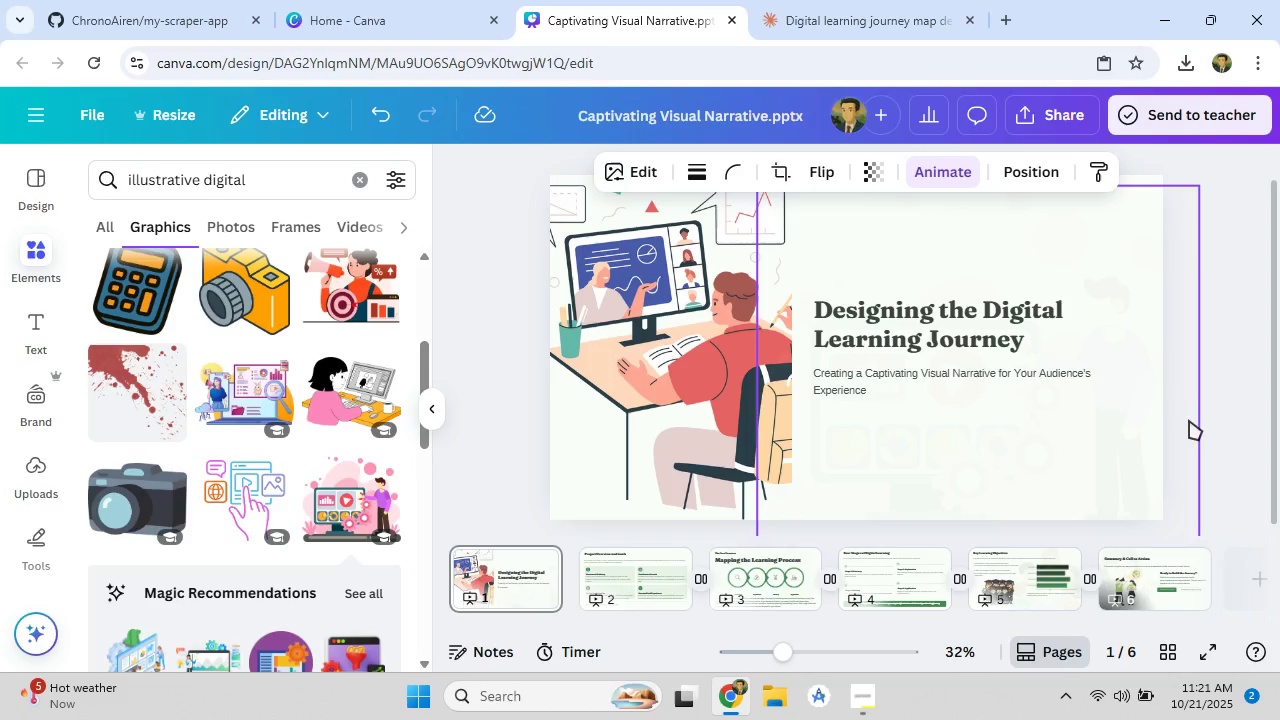 
triple_click([1201, 415])
 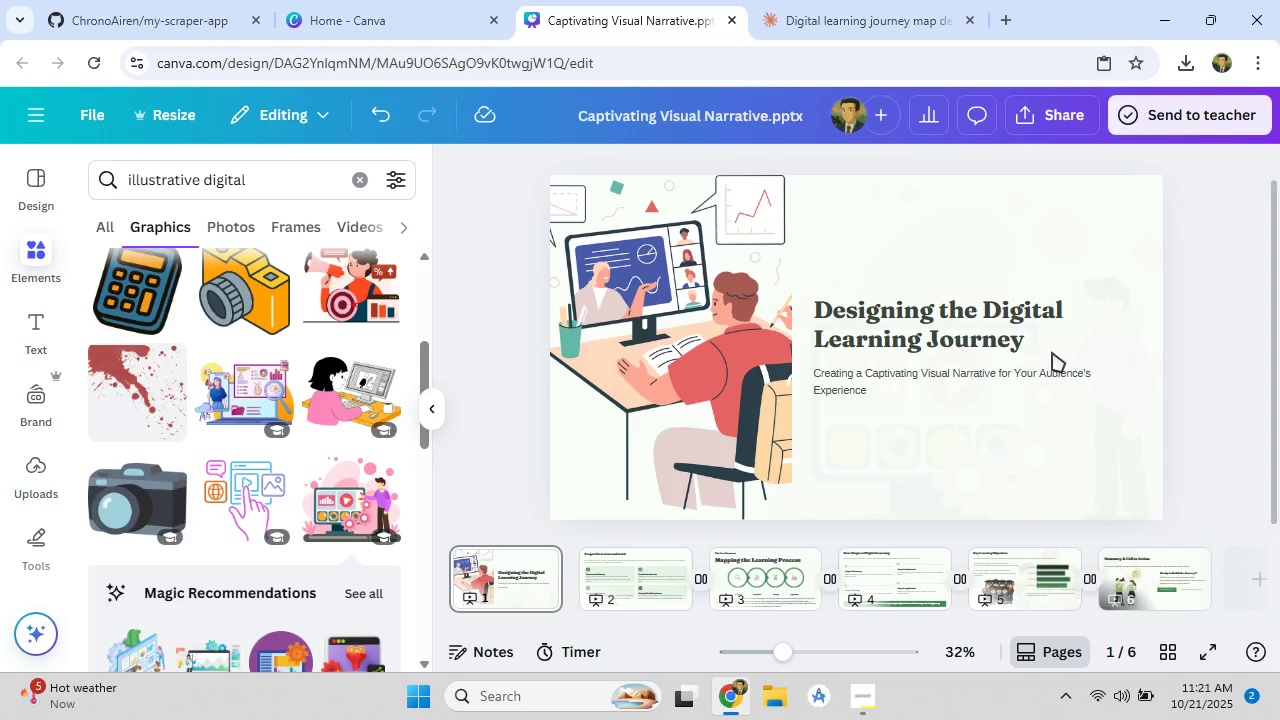 
left_click([1075, 449])